 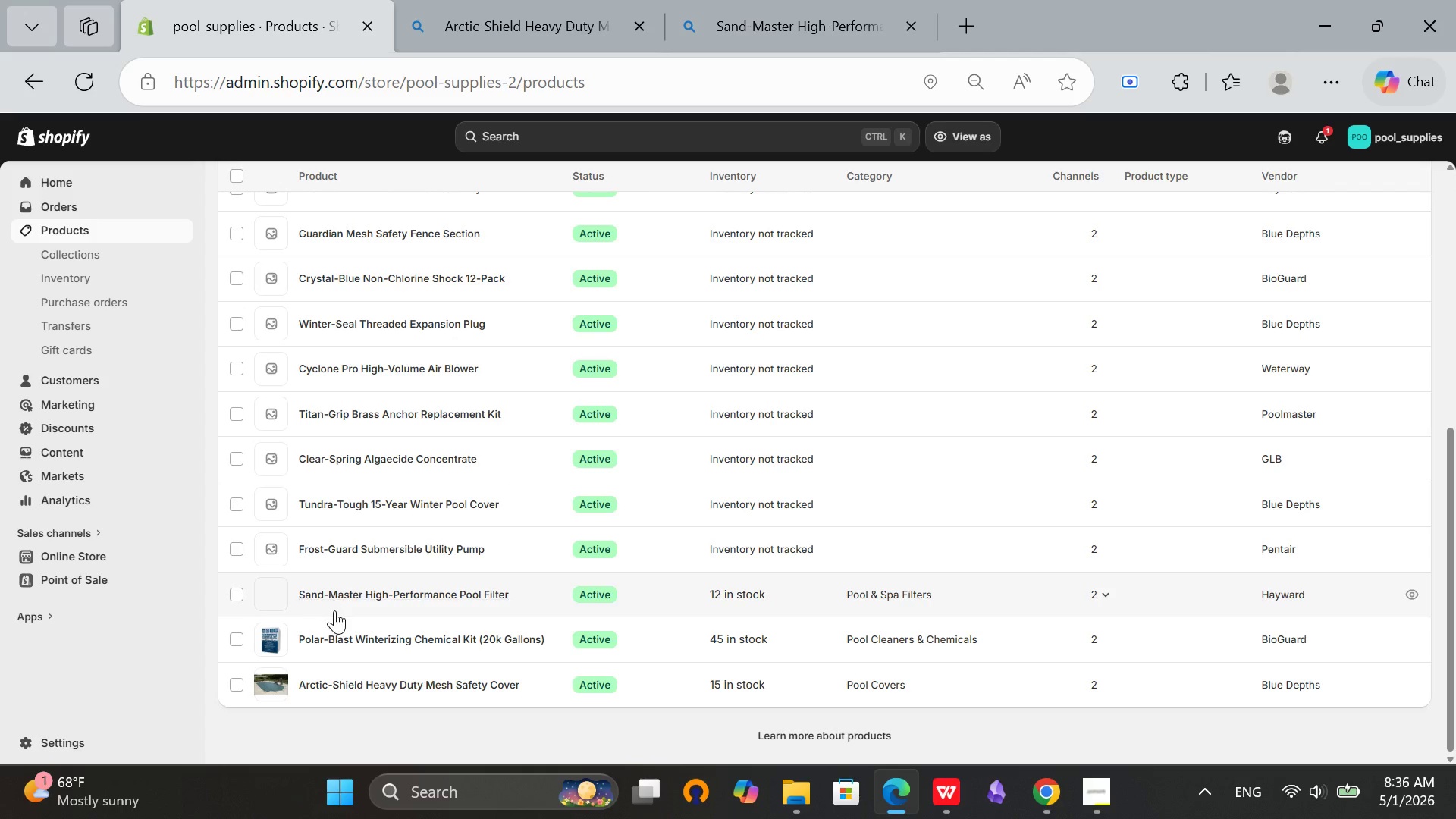 
left_click([391, 546])
 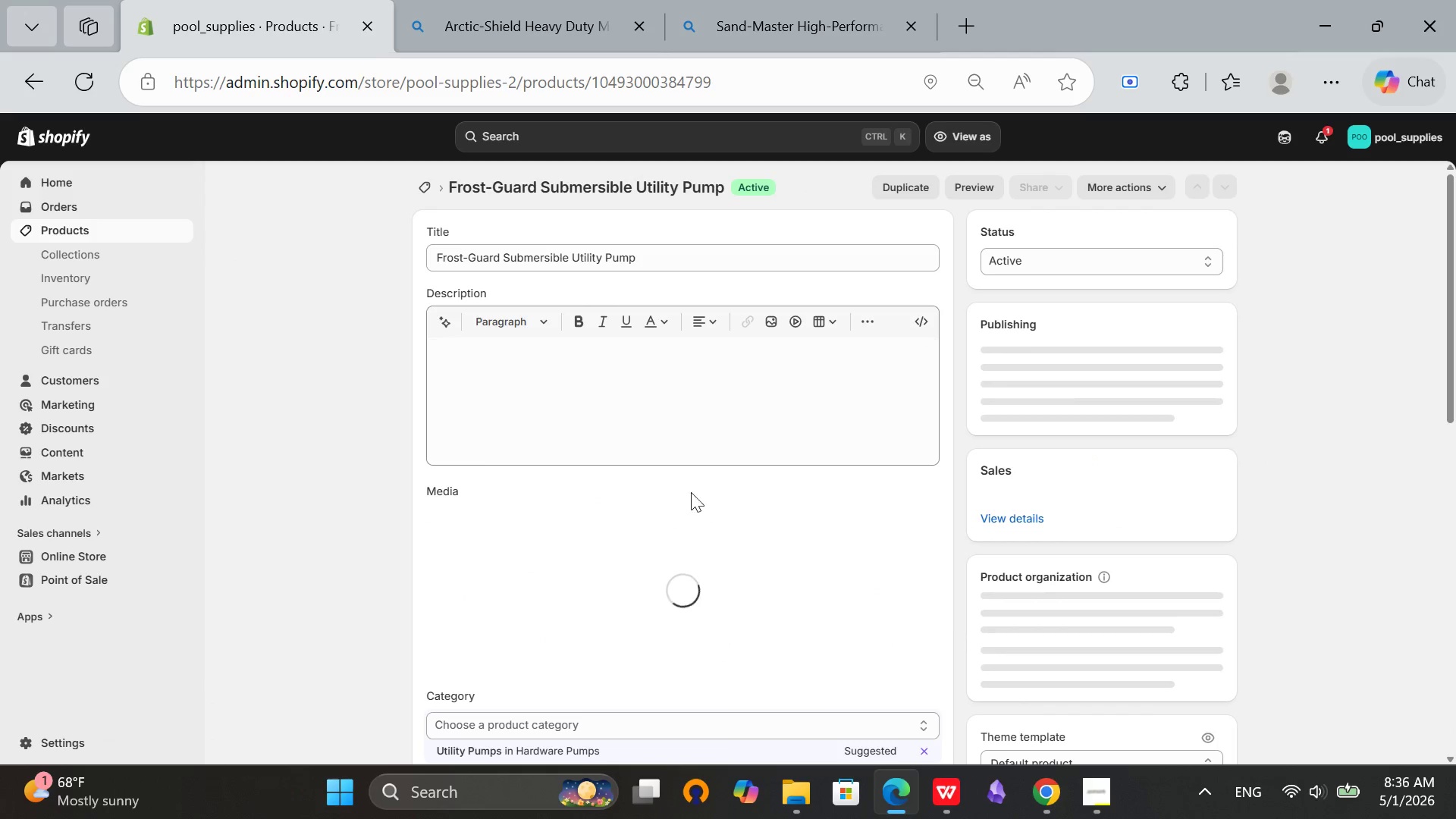 
left_click([659, 246])
 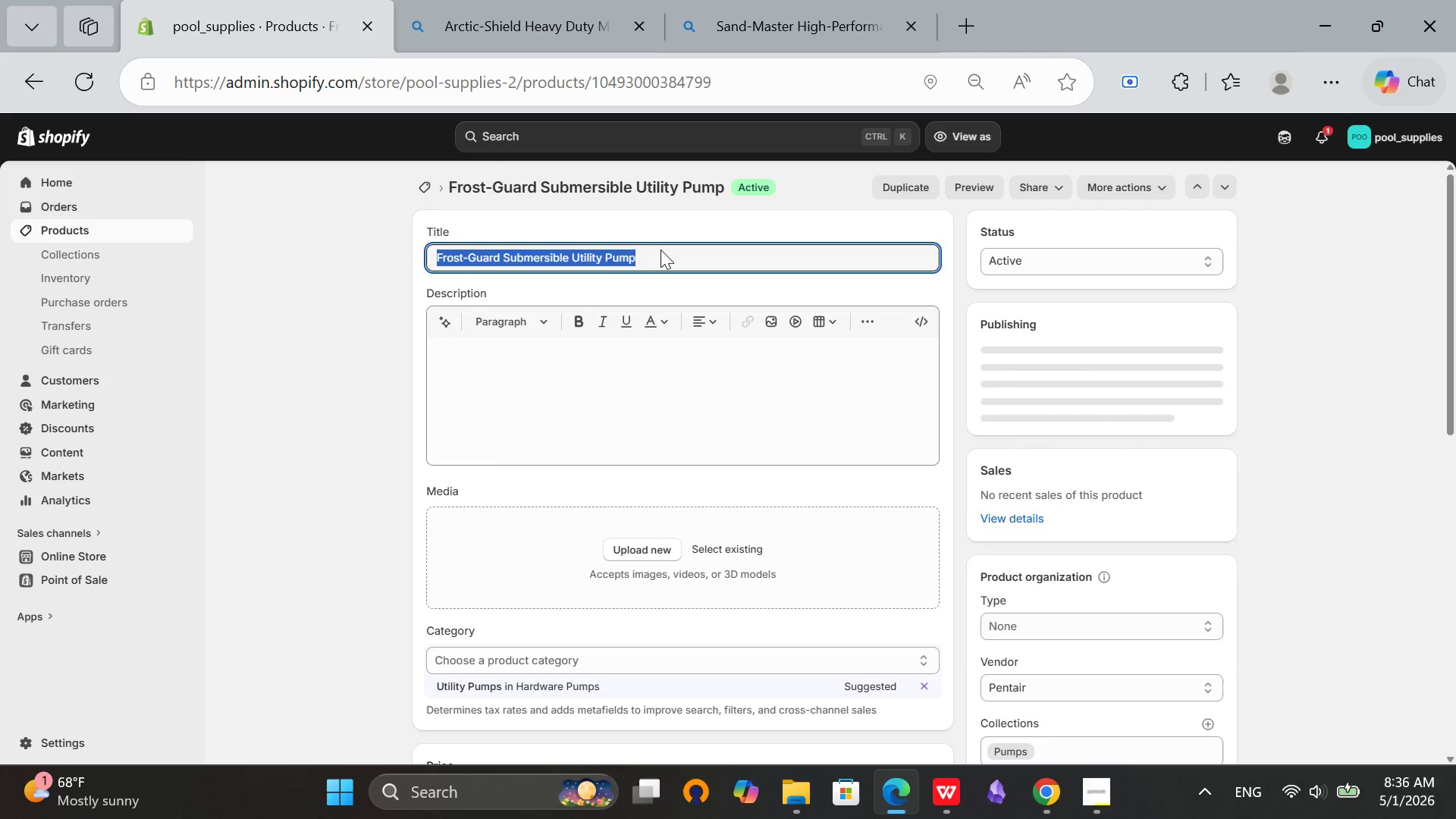 
left_click([661, 249])
 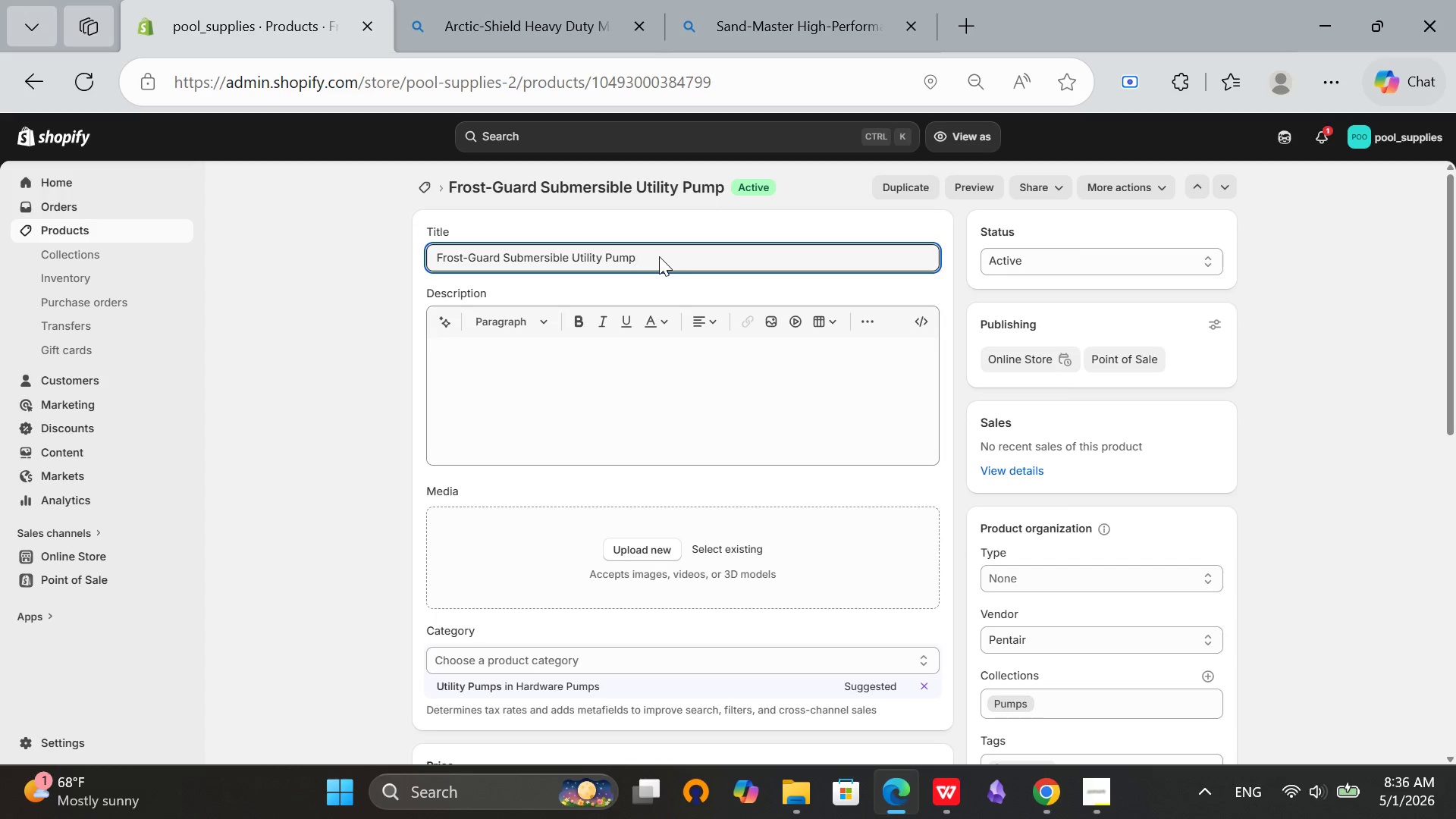 
key(Control+A)
 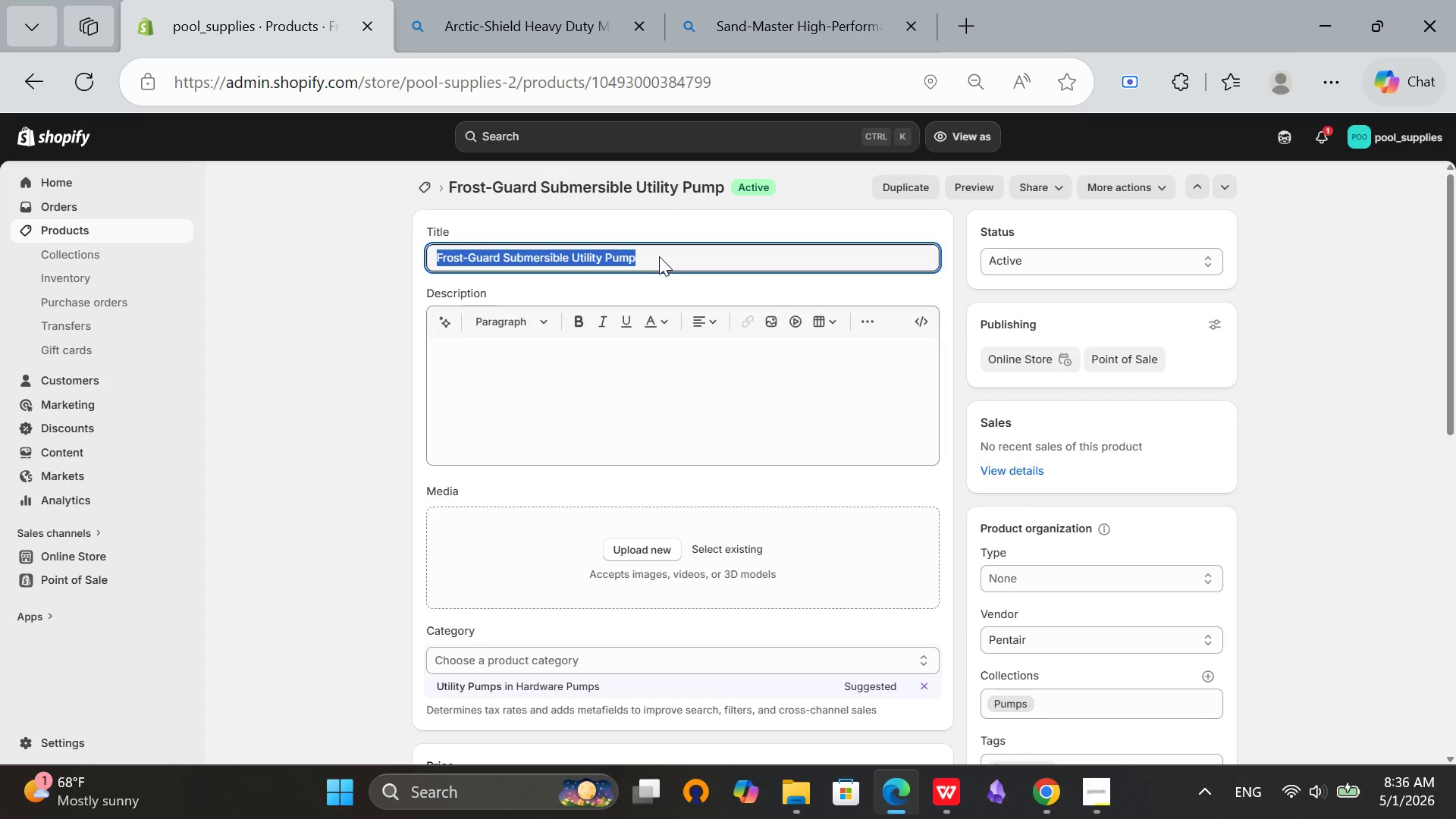 
key(Control+C)
 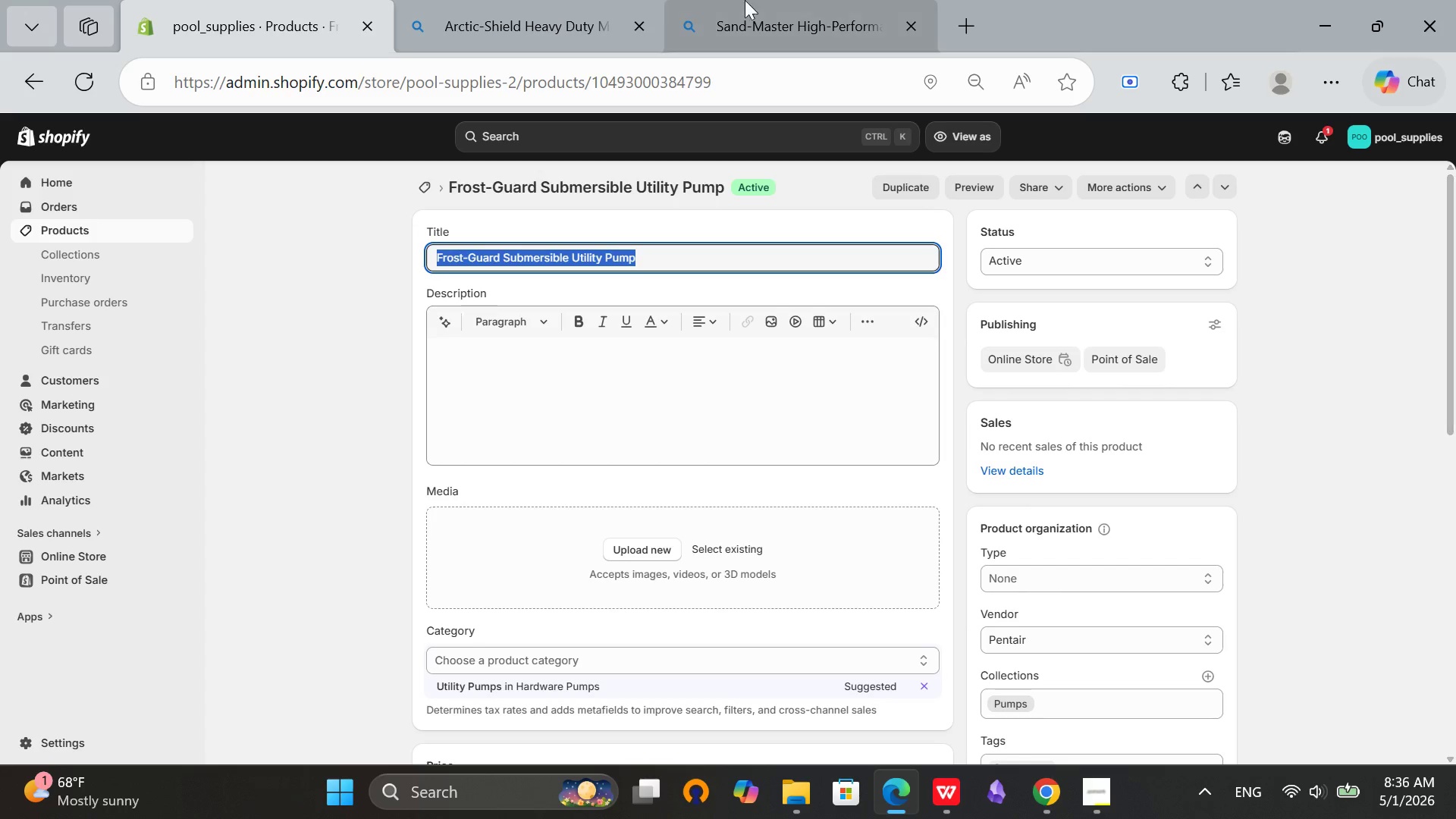 
left_click([773, 0])
 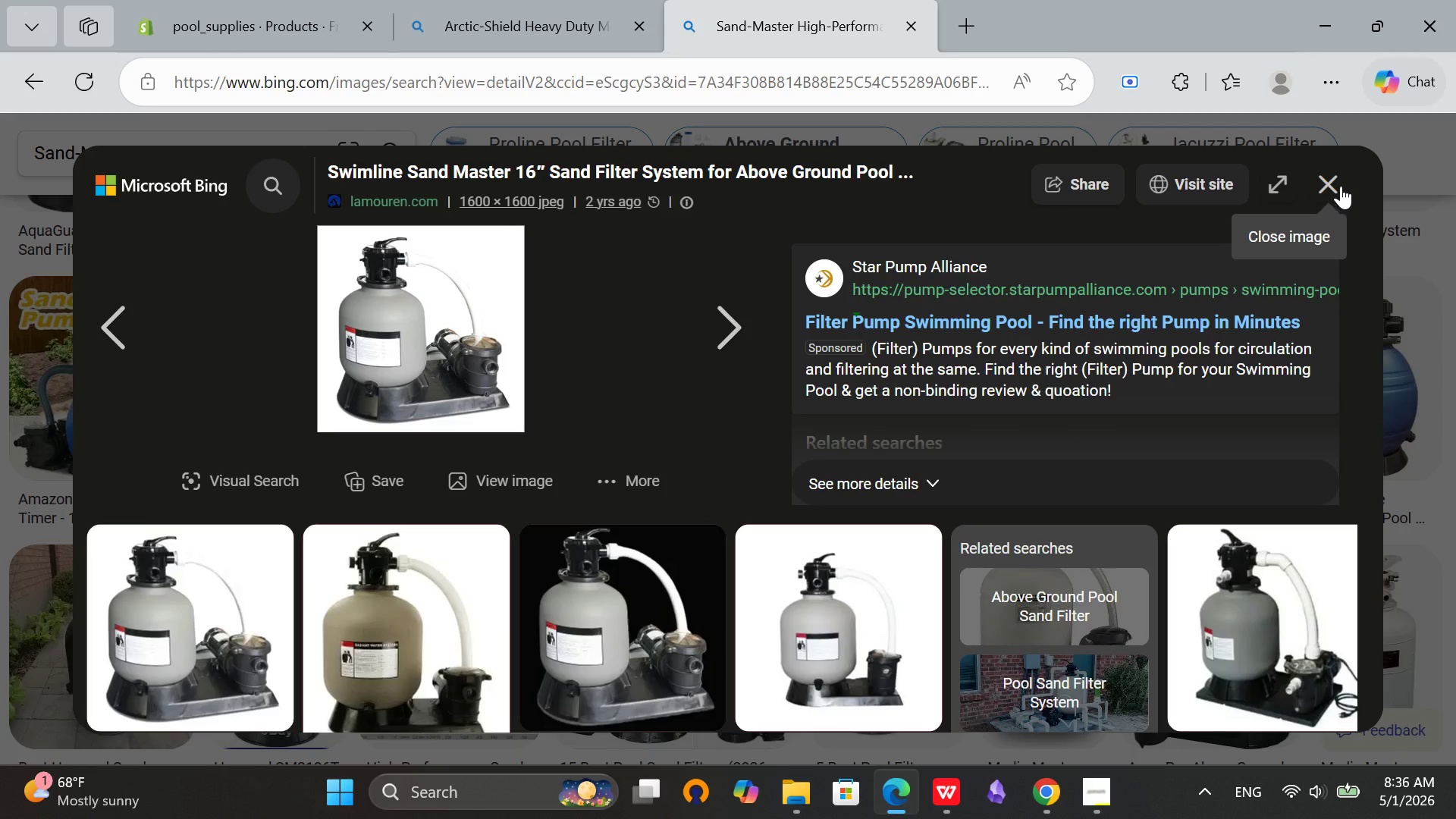 
left_click([1332, 188])
 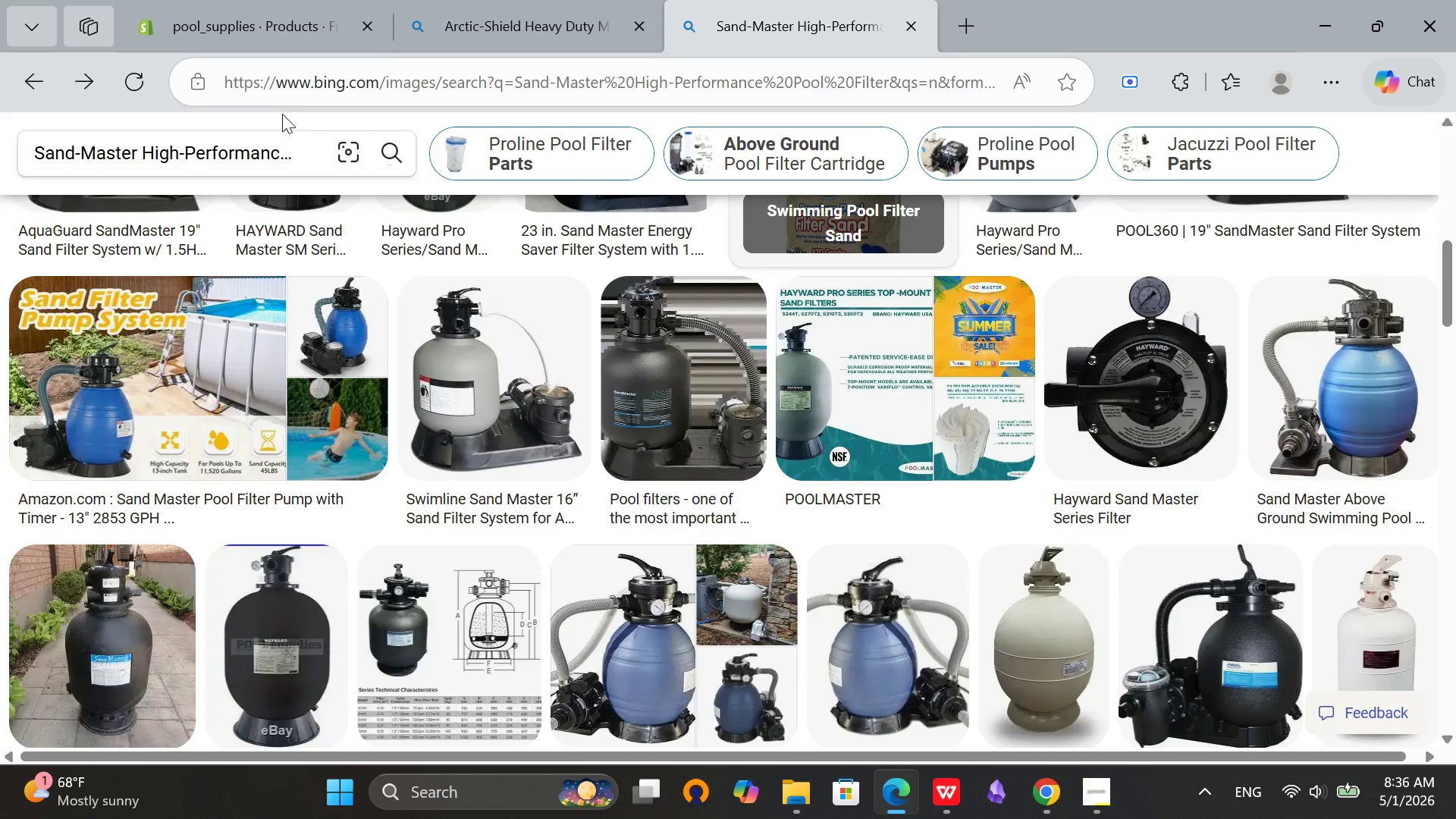 
left_click([287, 146])
 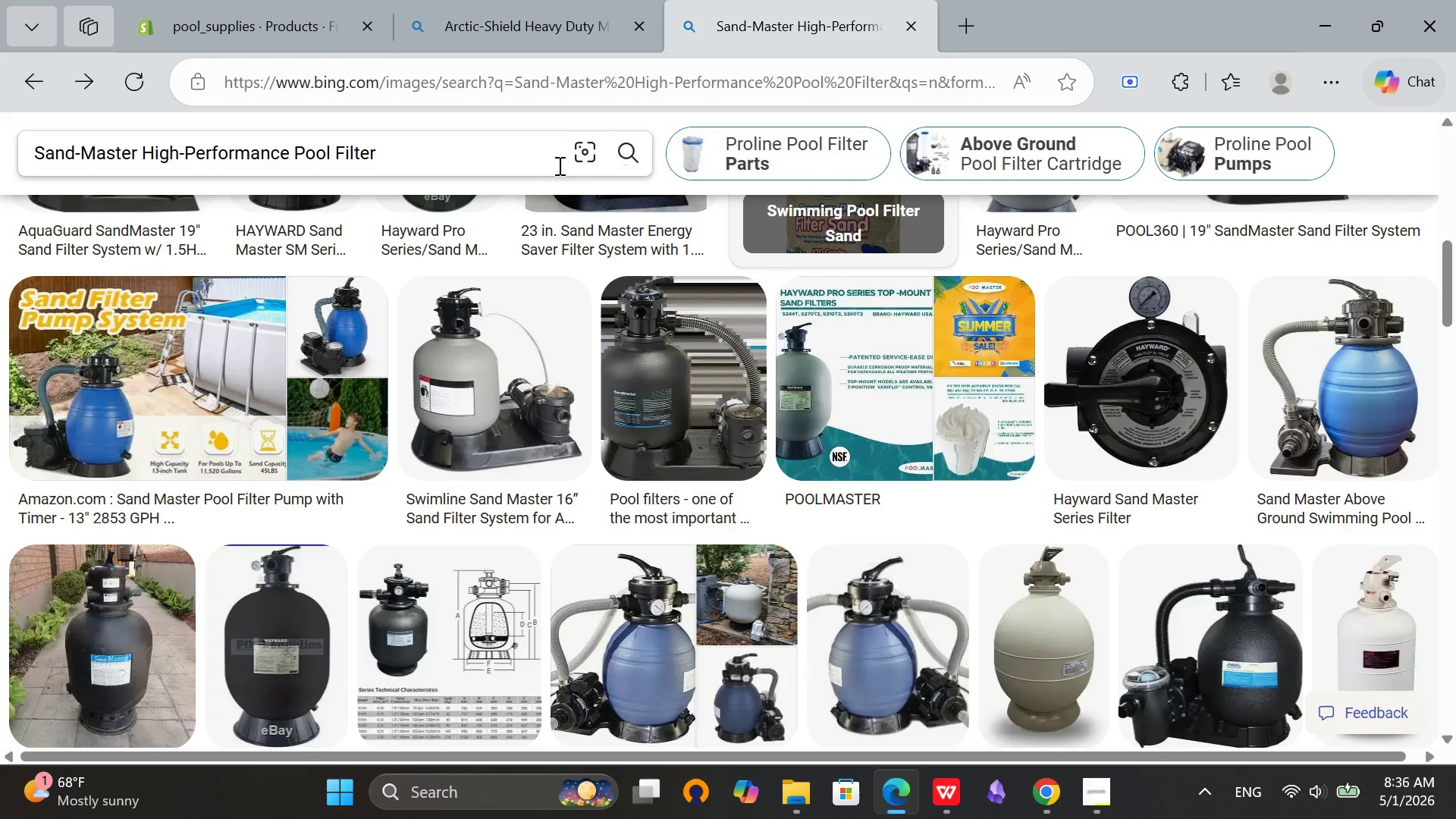 
left_click([541, 155])
 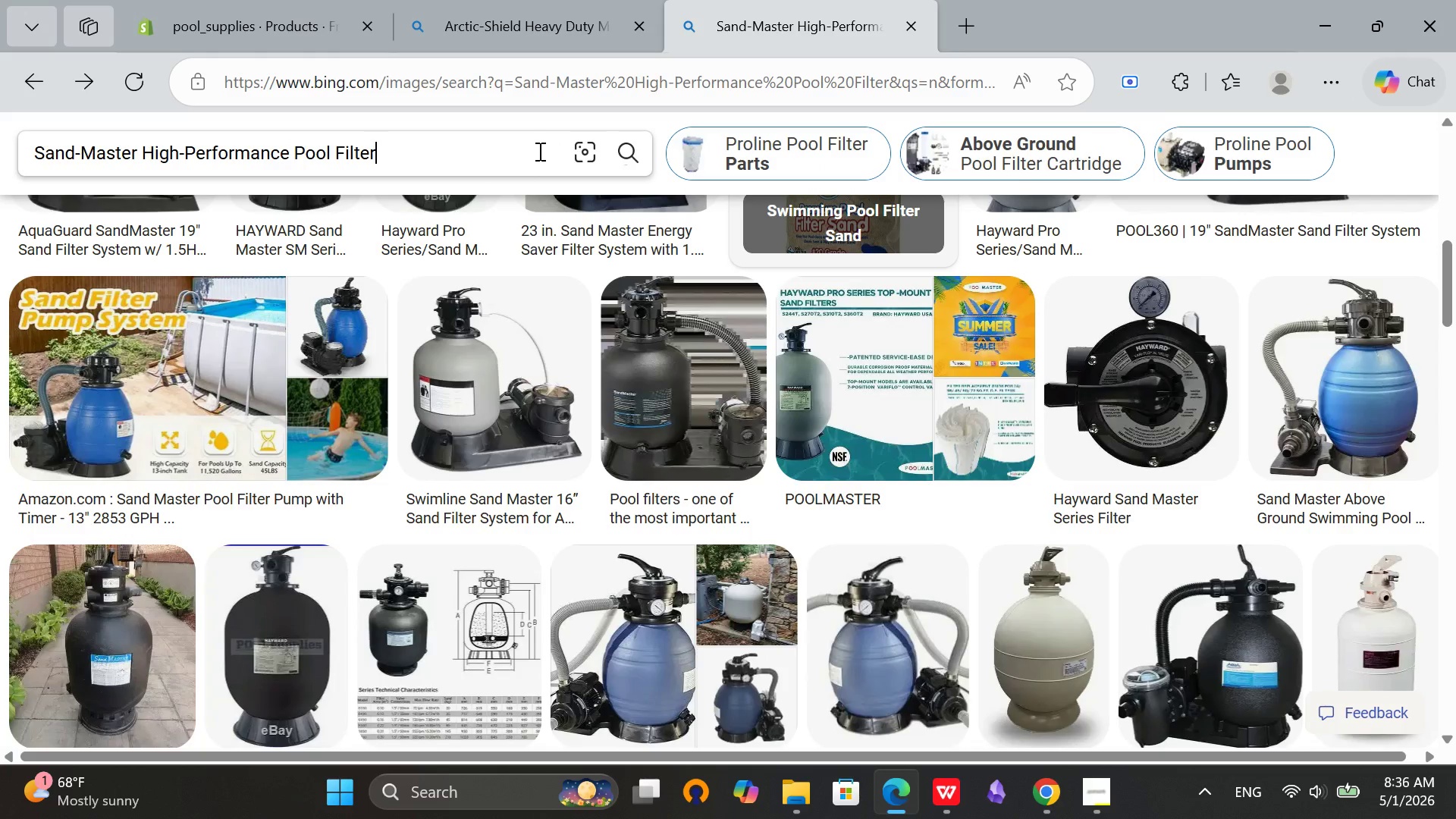 
key(Control+A)
 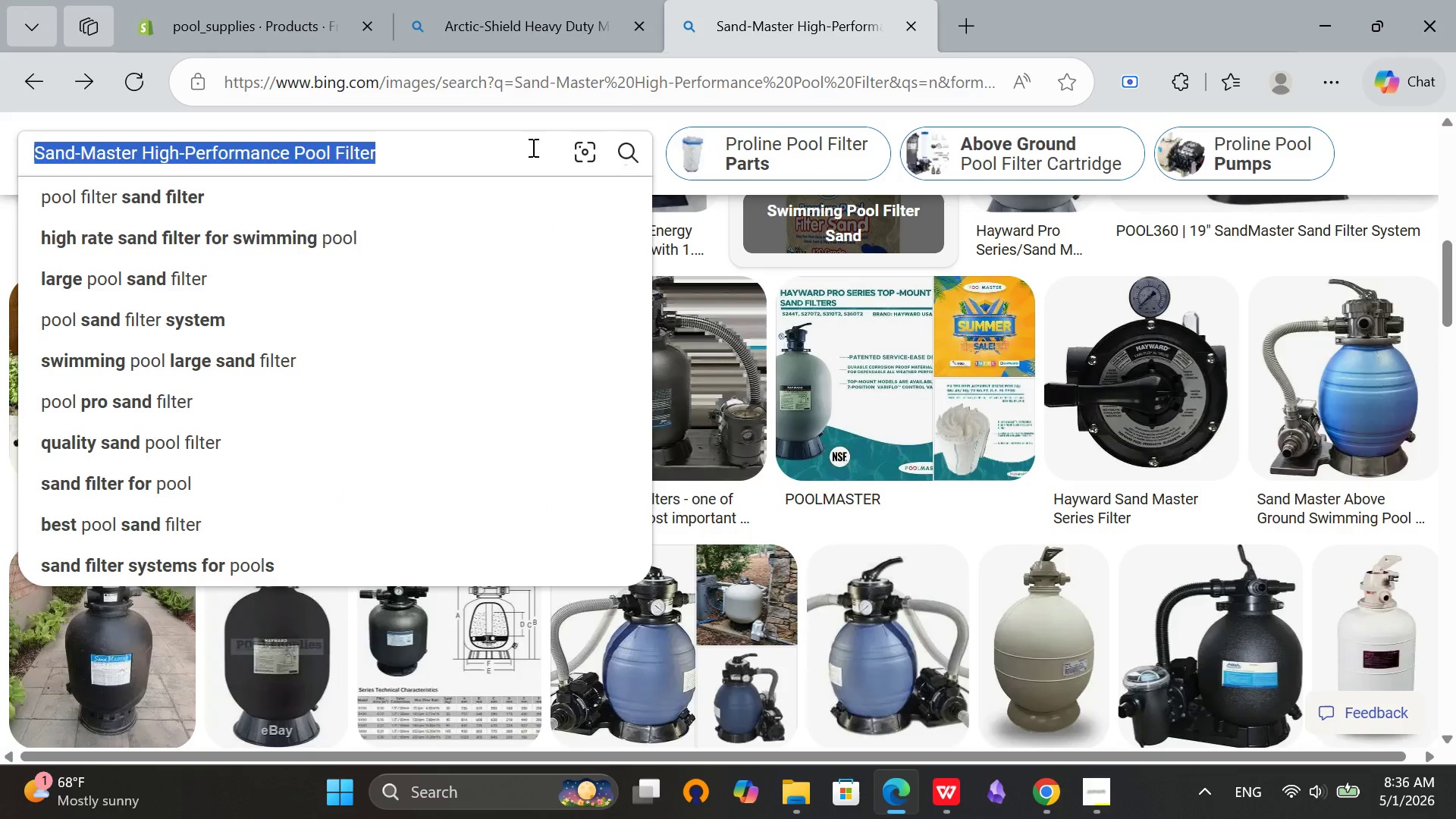 
key(Backspace)
 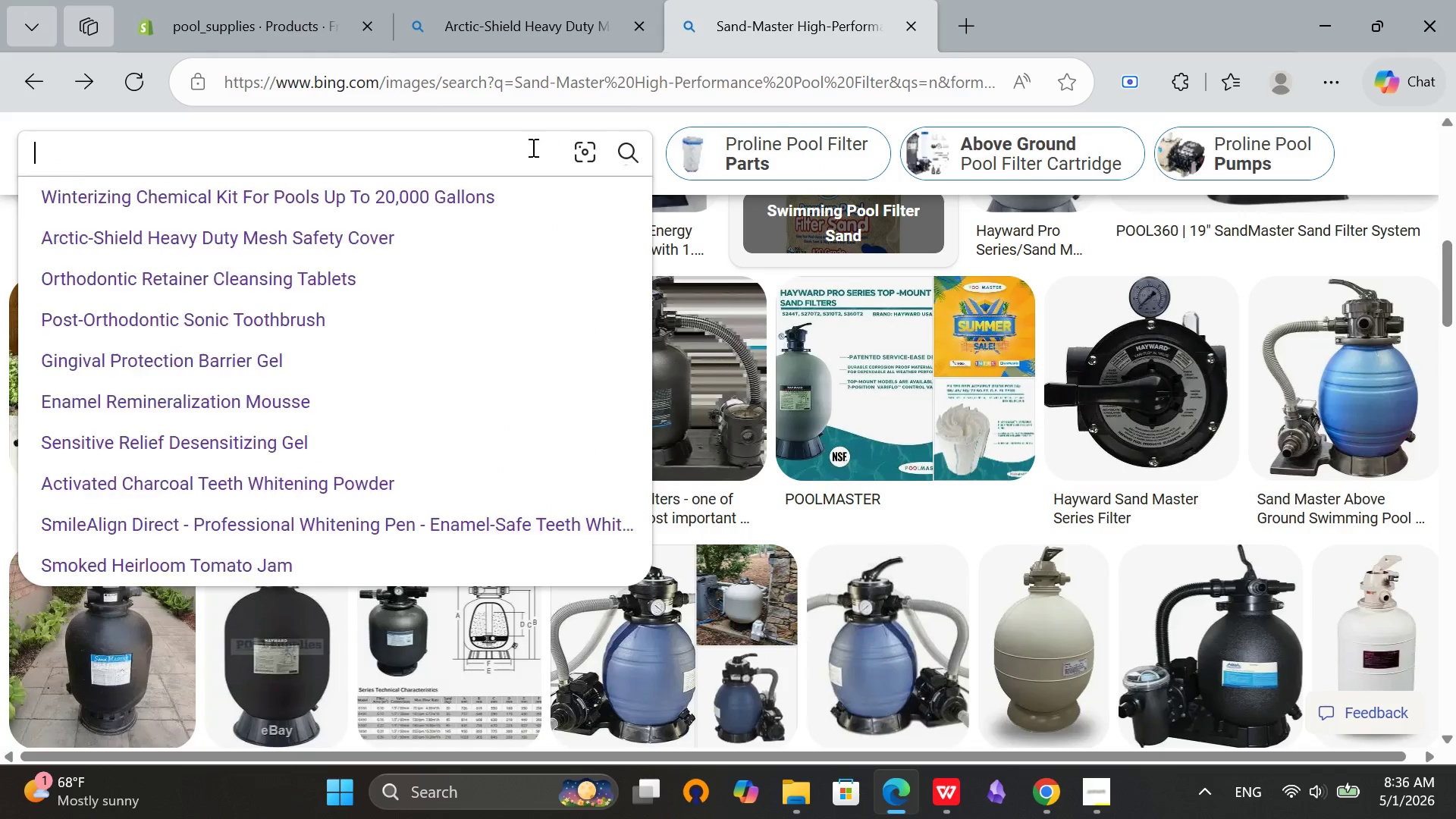 
key(Control+V)
 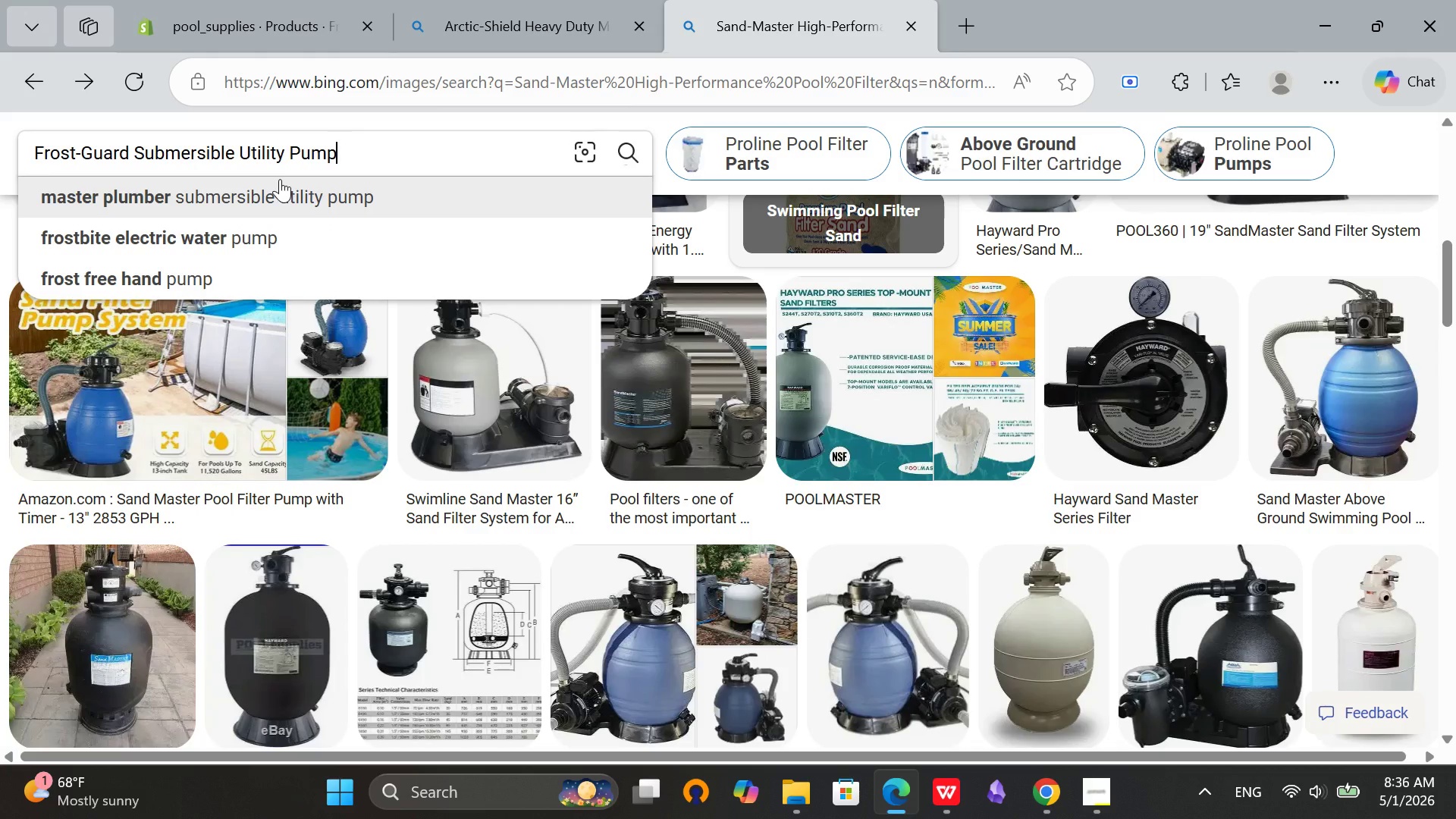 
key(Enter)
 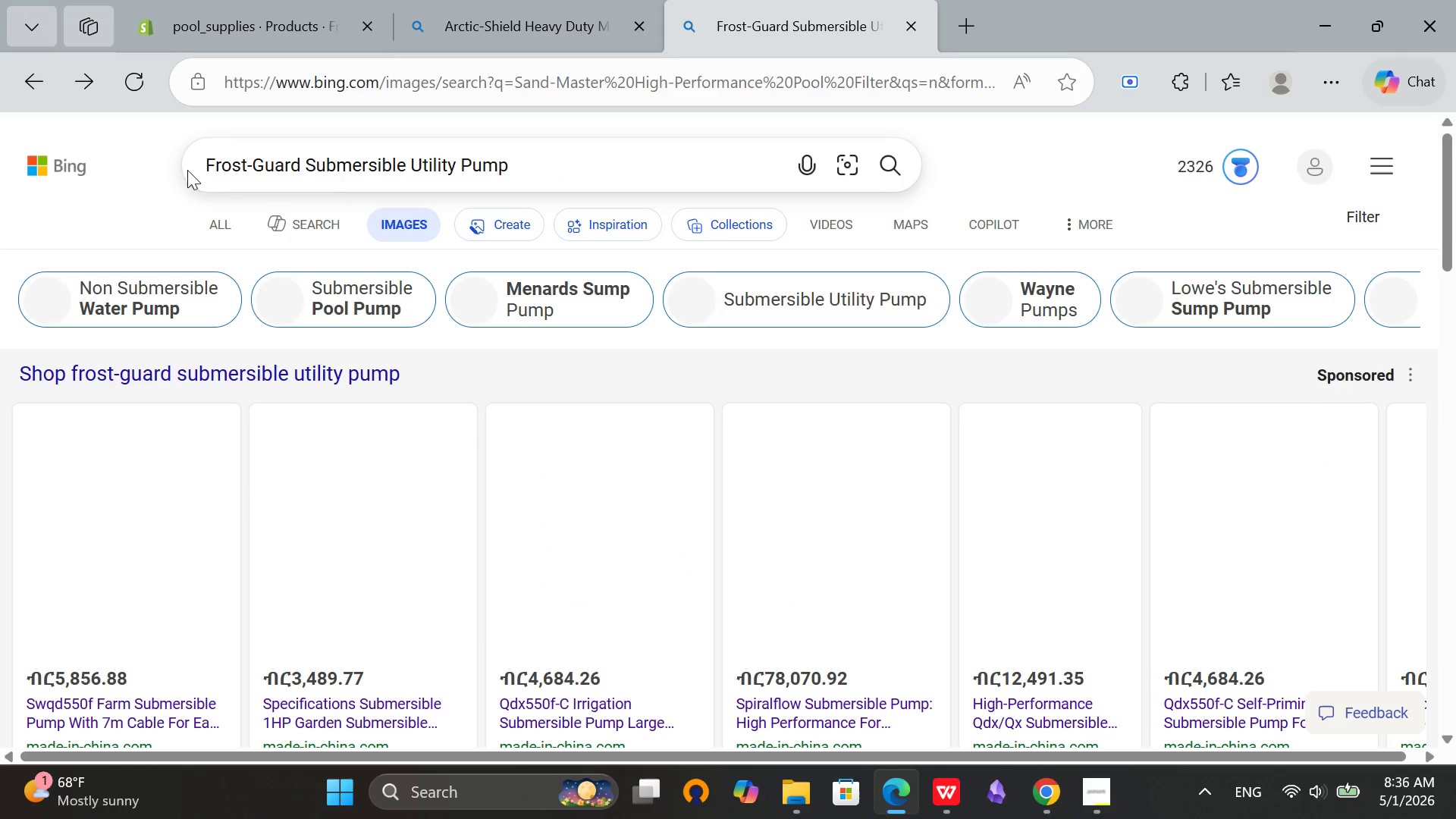 
scroll: coordinate [801, 637], scroll_direction: down, amount: 5.0
 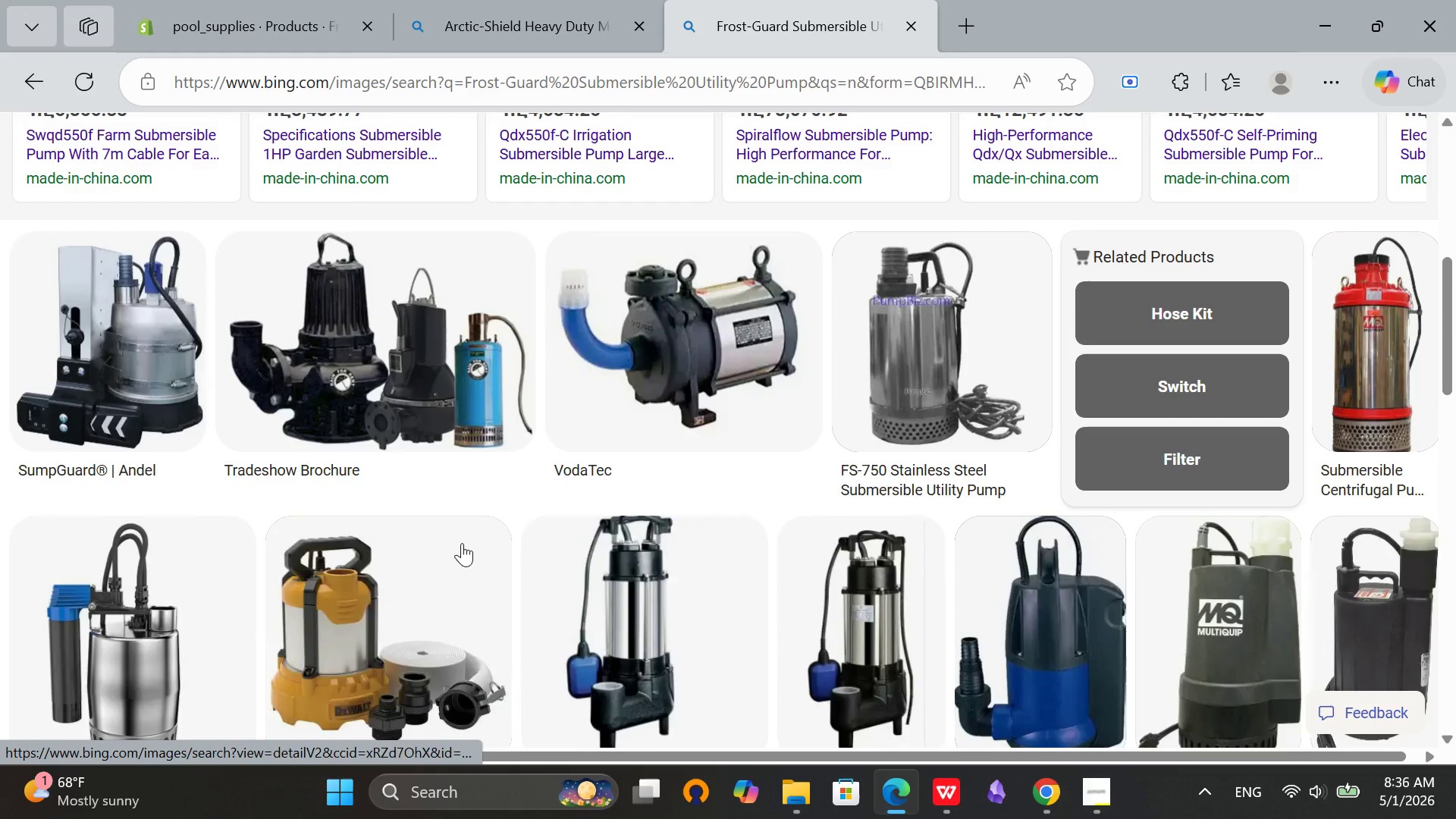 
scroll: coordinate [396, 496], scroll_direction: none, amount: 0.0
 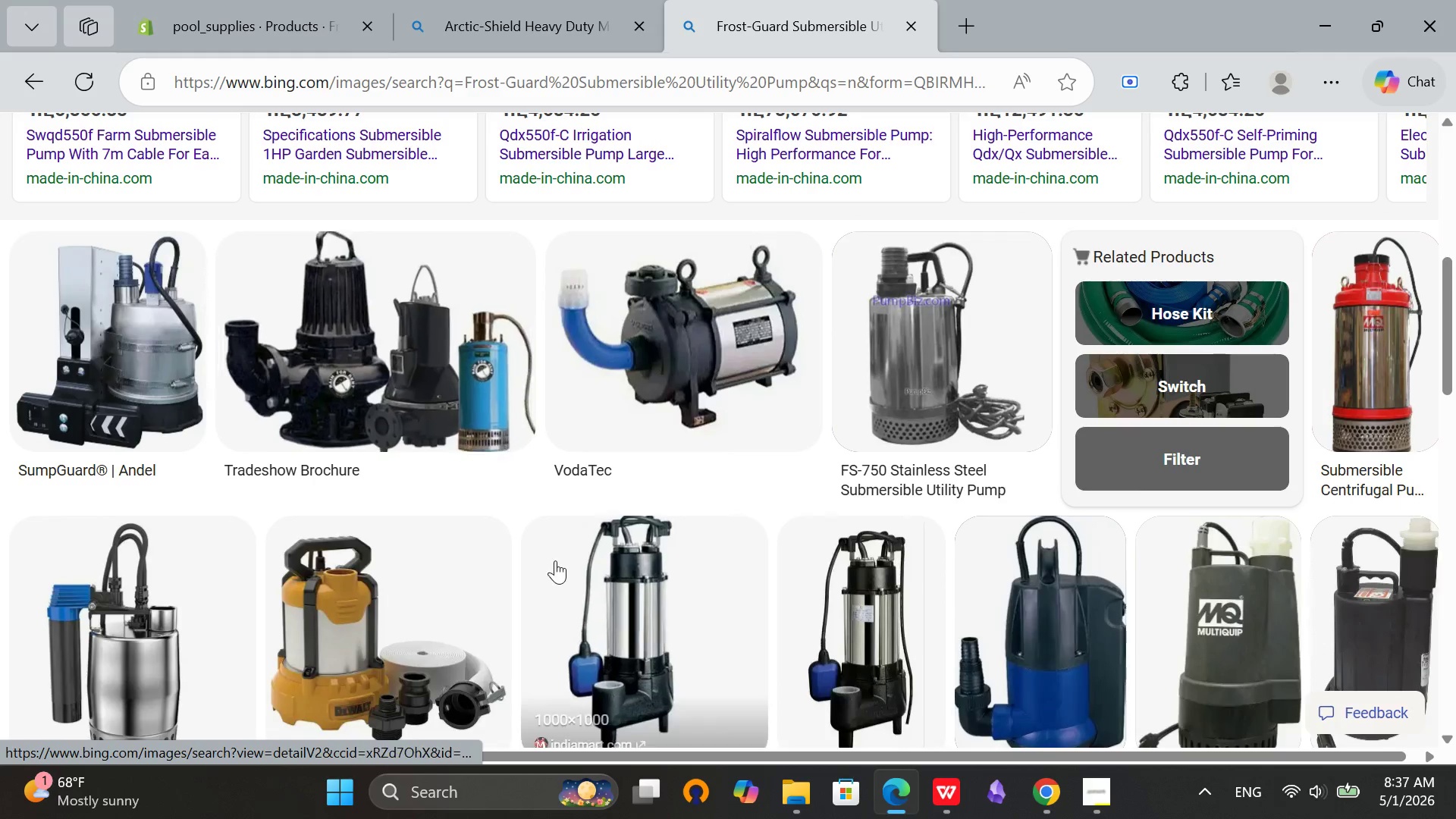 
left_click([664, 338])
 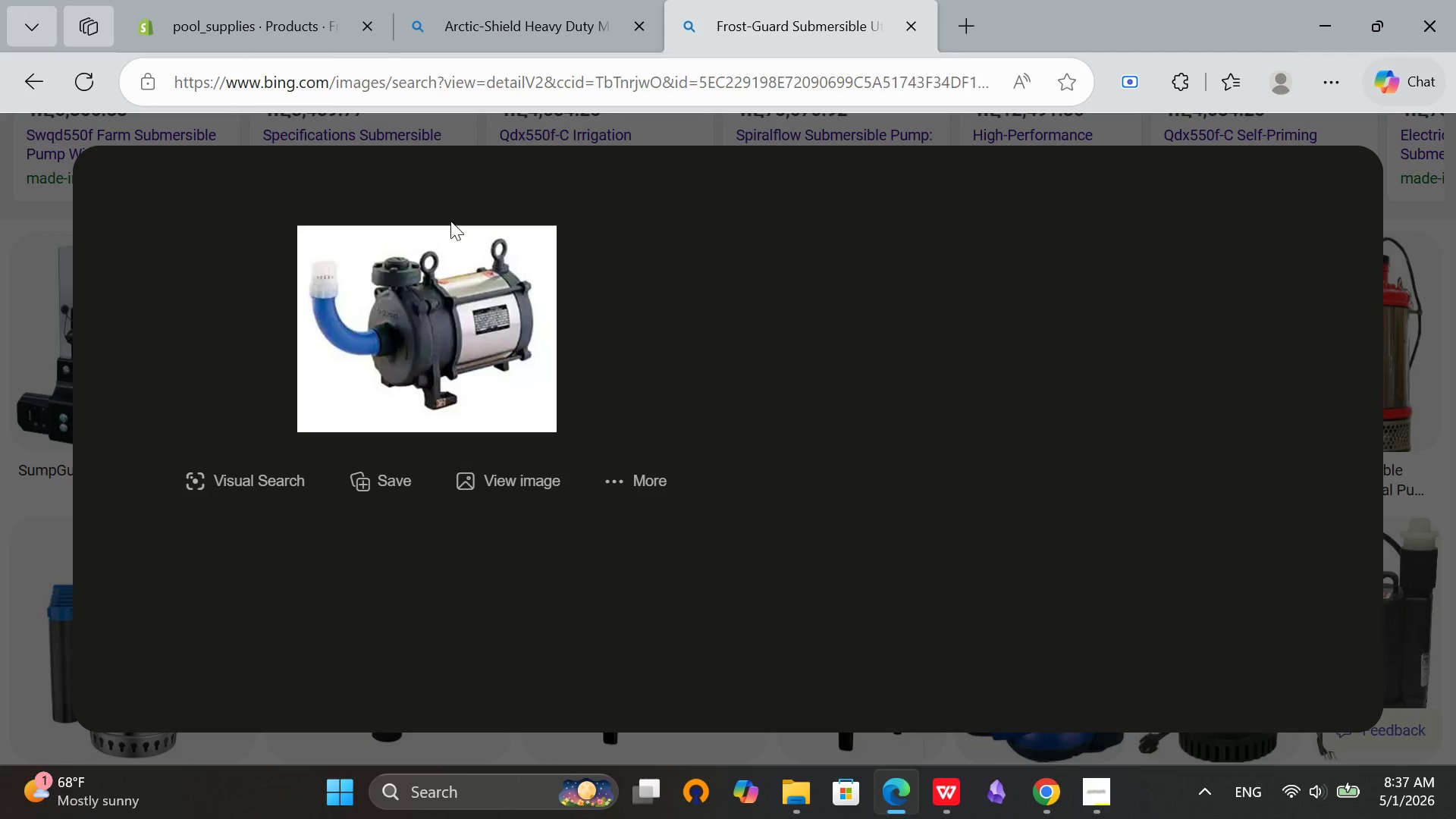 
right_click([396, 279])
 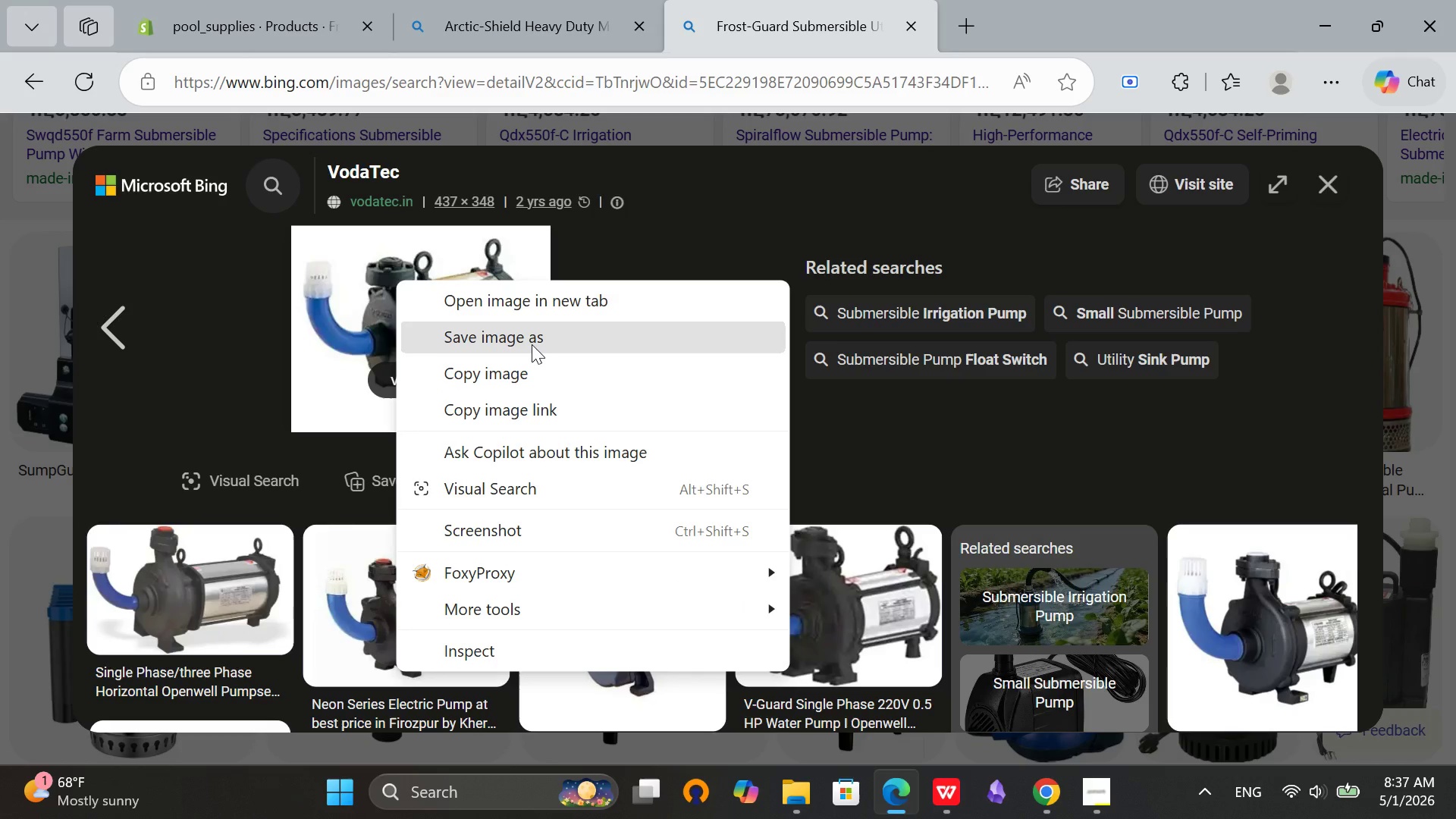 
left_click([531, 342])
 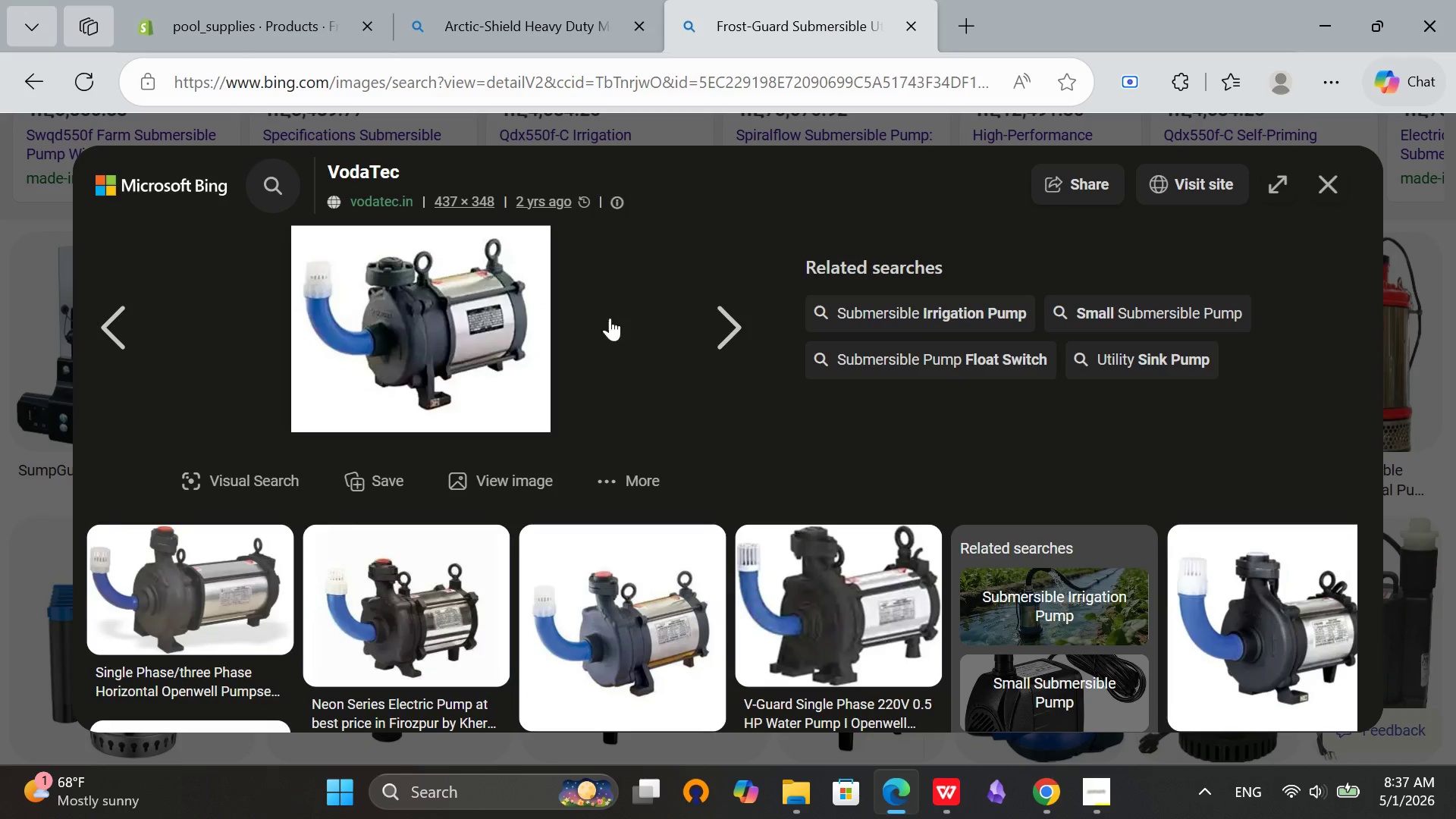 
right_click([403, 257])
 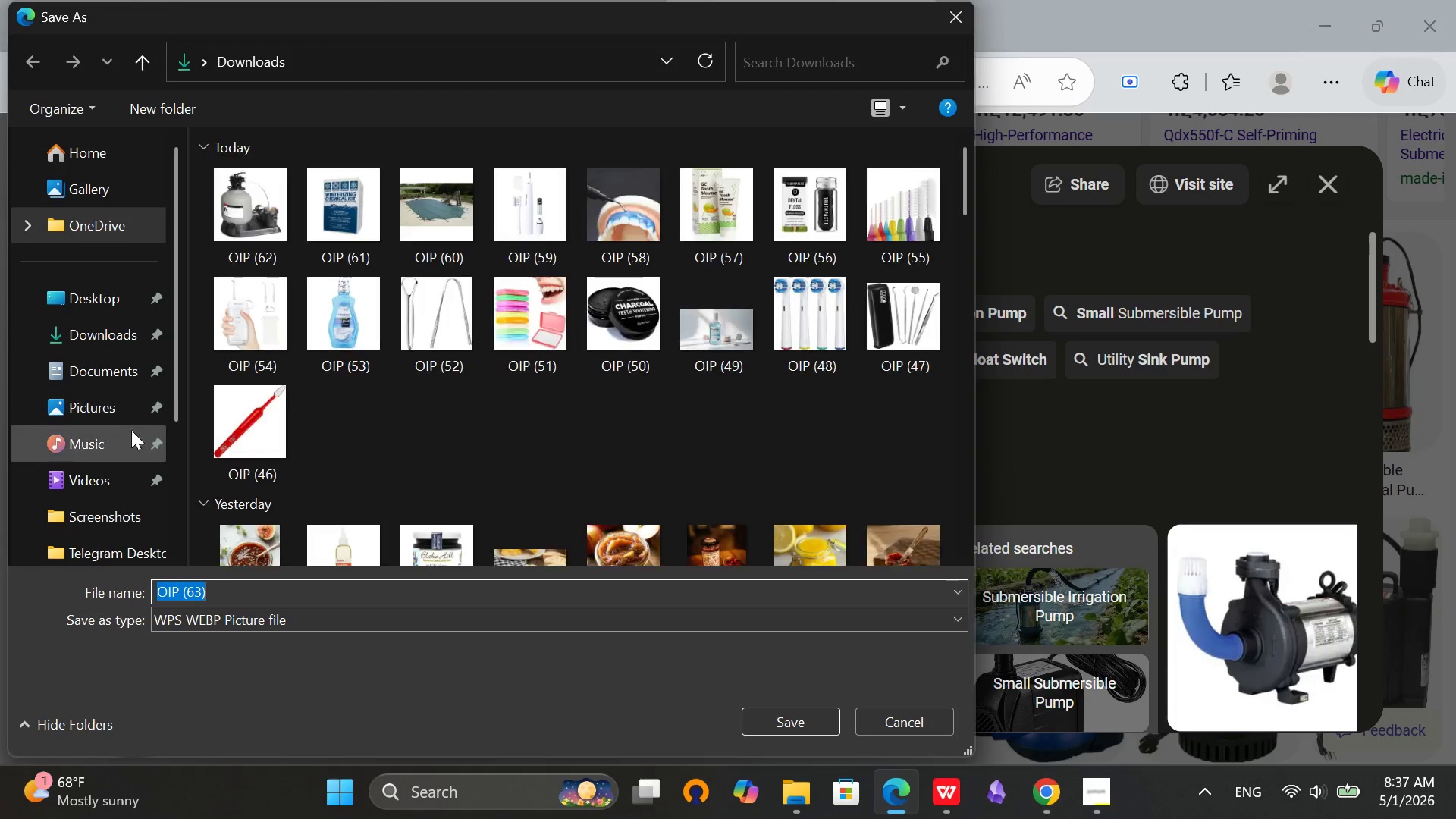 
left_click([83, 338])
 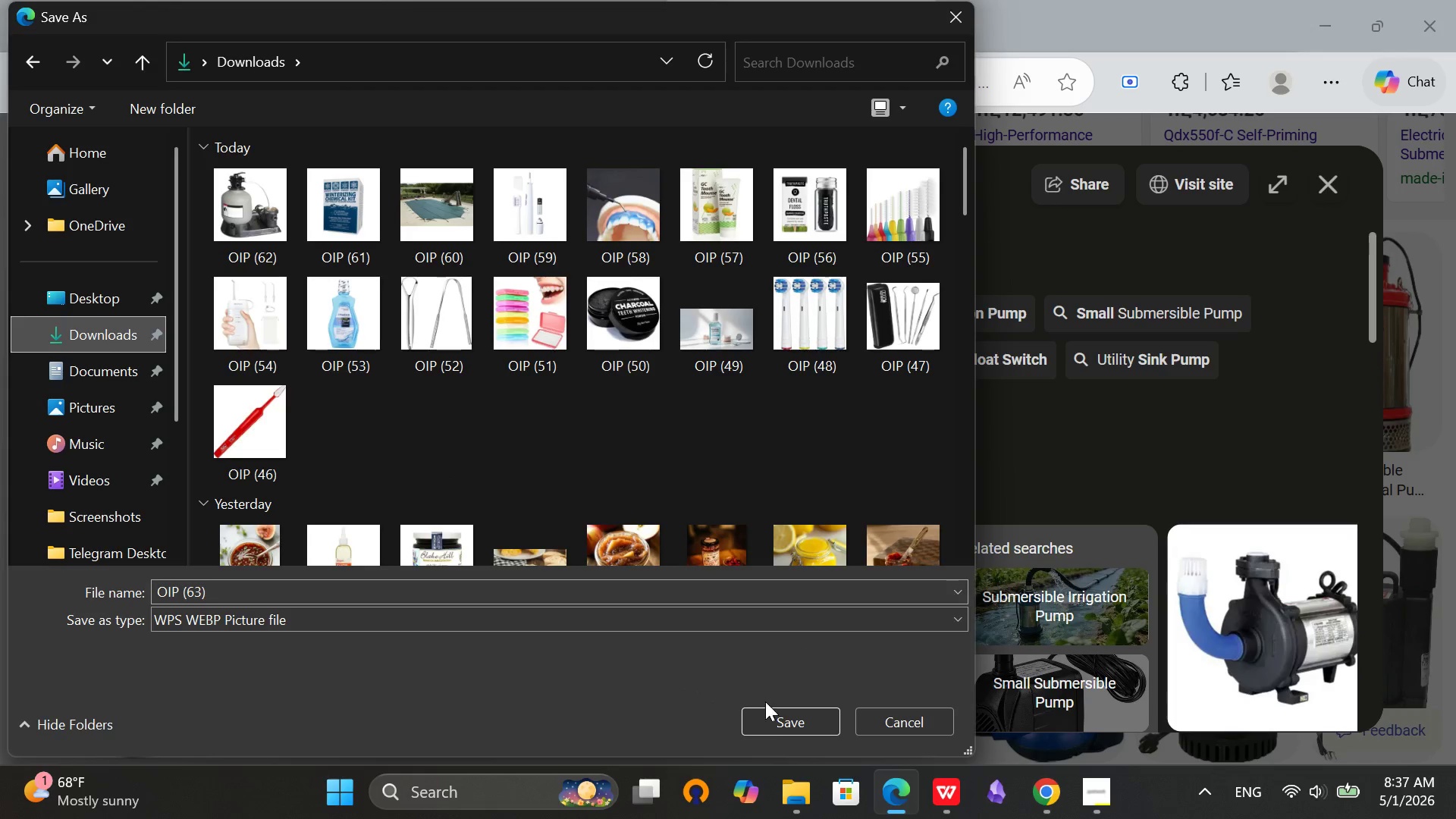 
left_click([770, 715])
 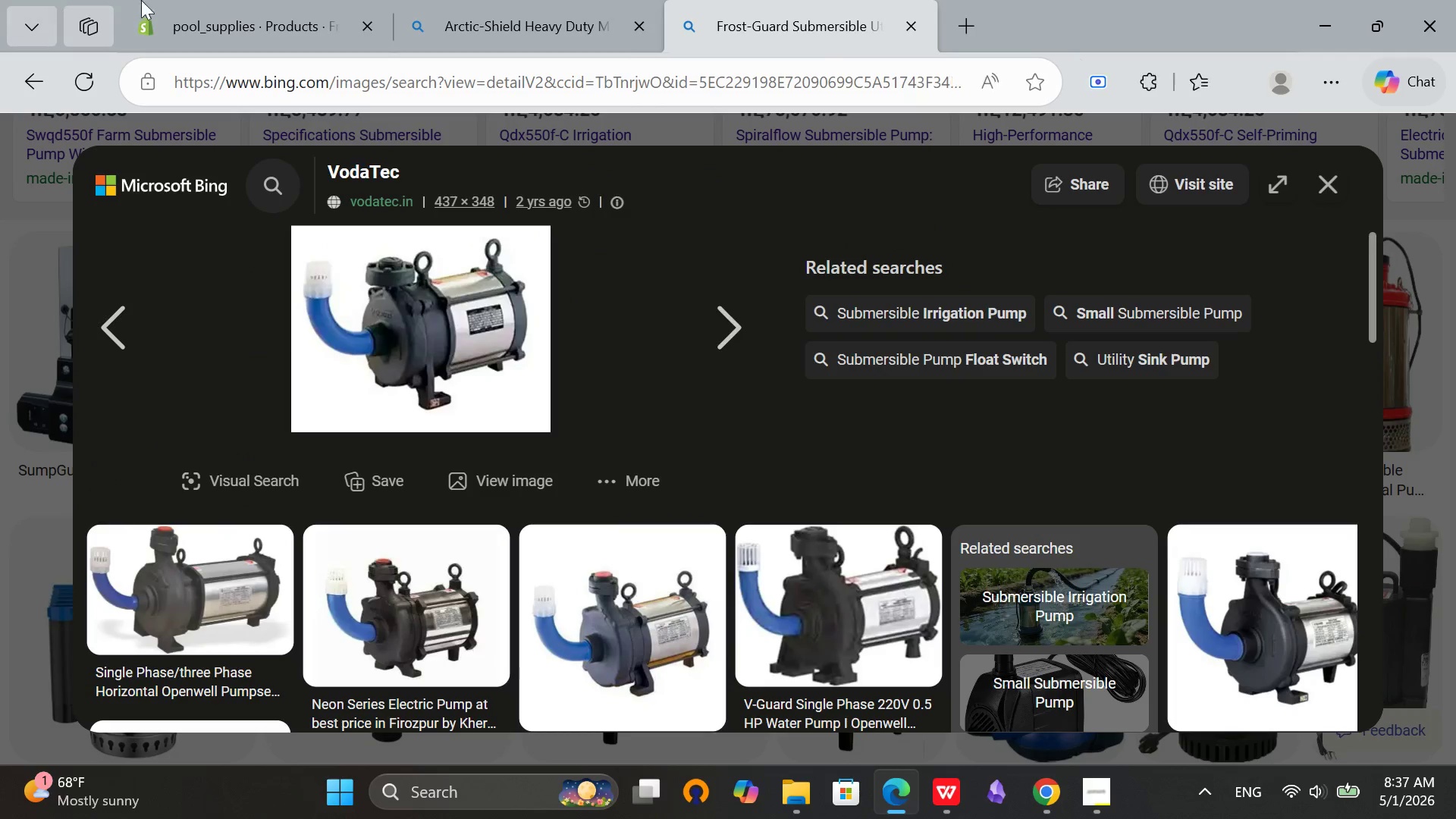 
left_click([191, 0])
 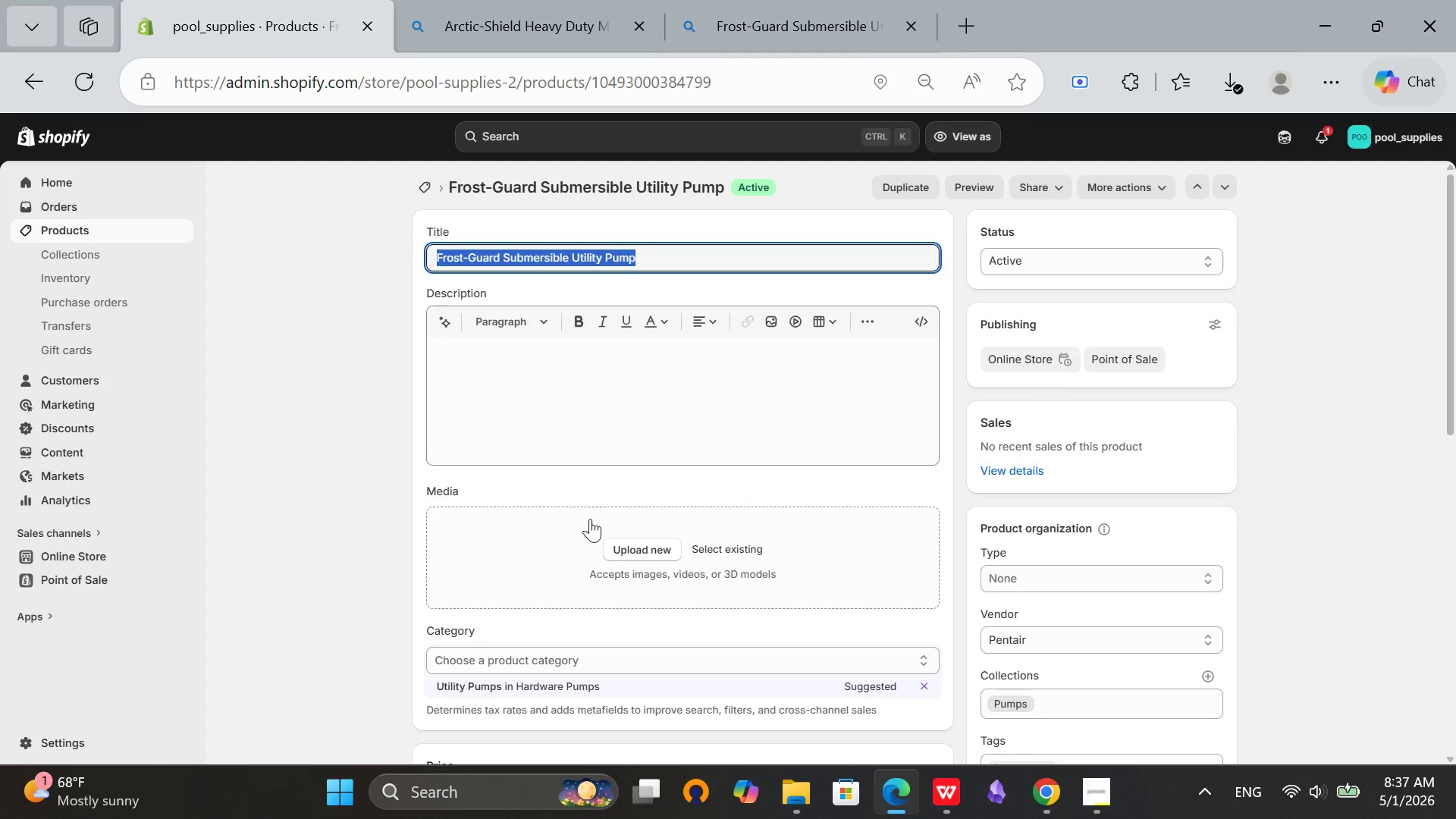 
left_click([644, 554])
 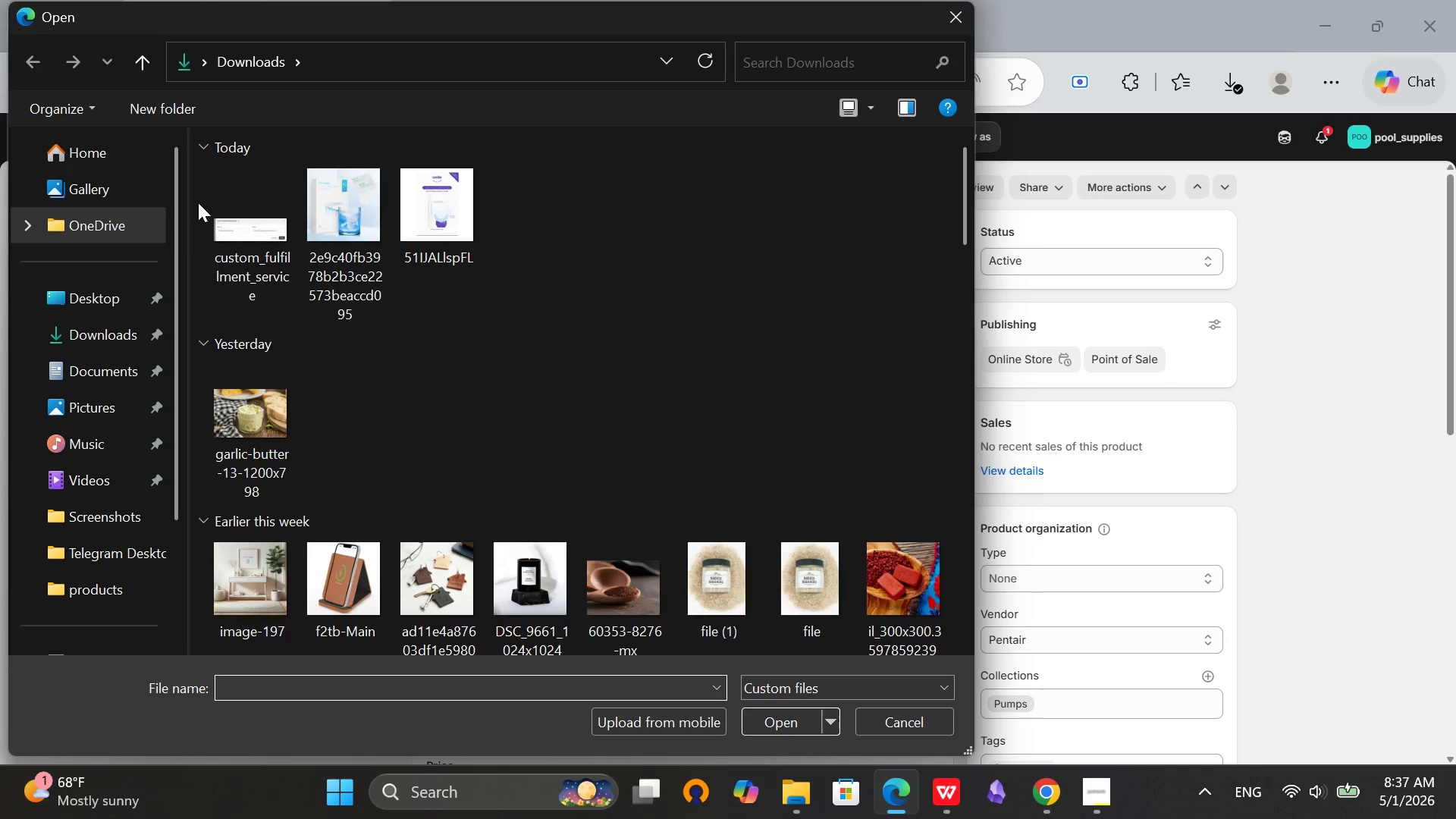 
left_click([252, 193])
 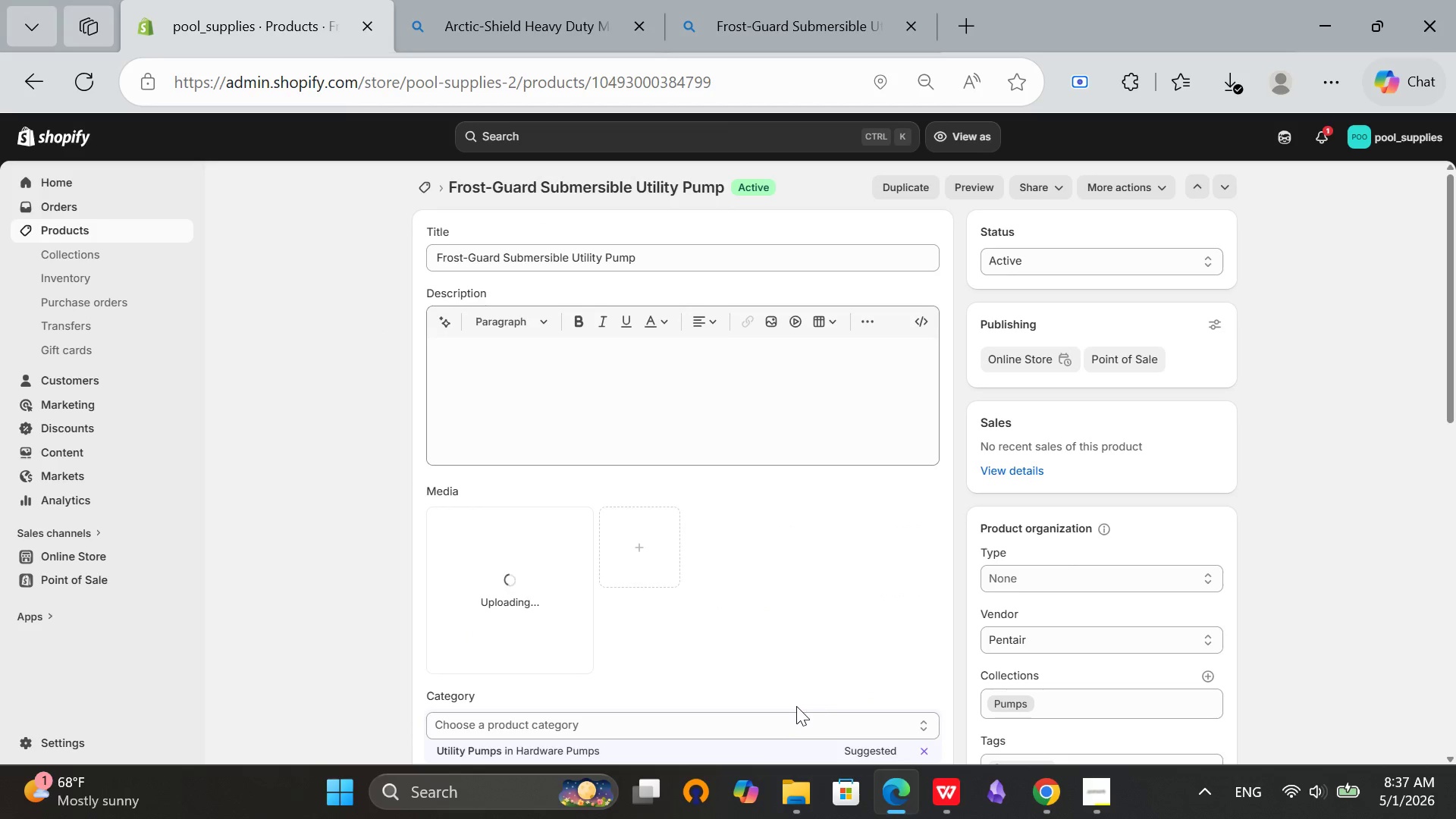 
scroll: coordinate [611, 664], scroll_direction: down, amount: 1.0
 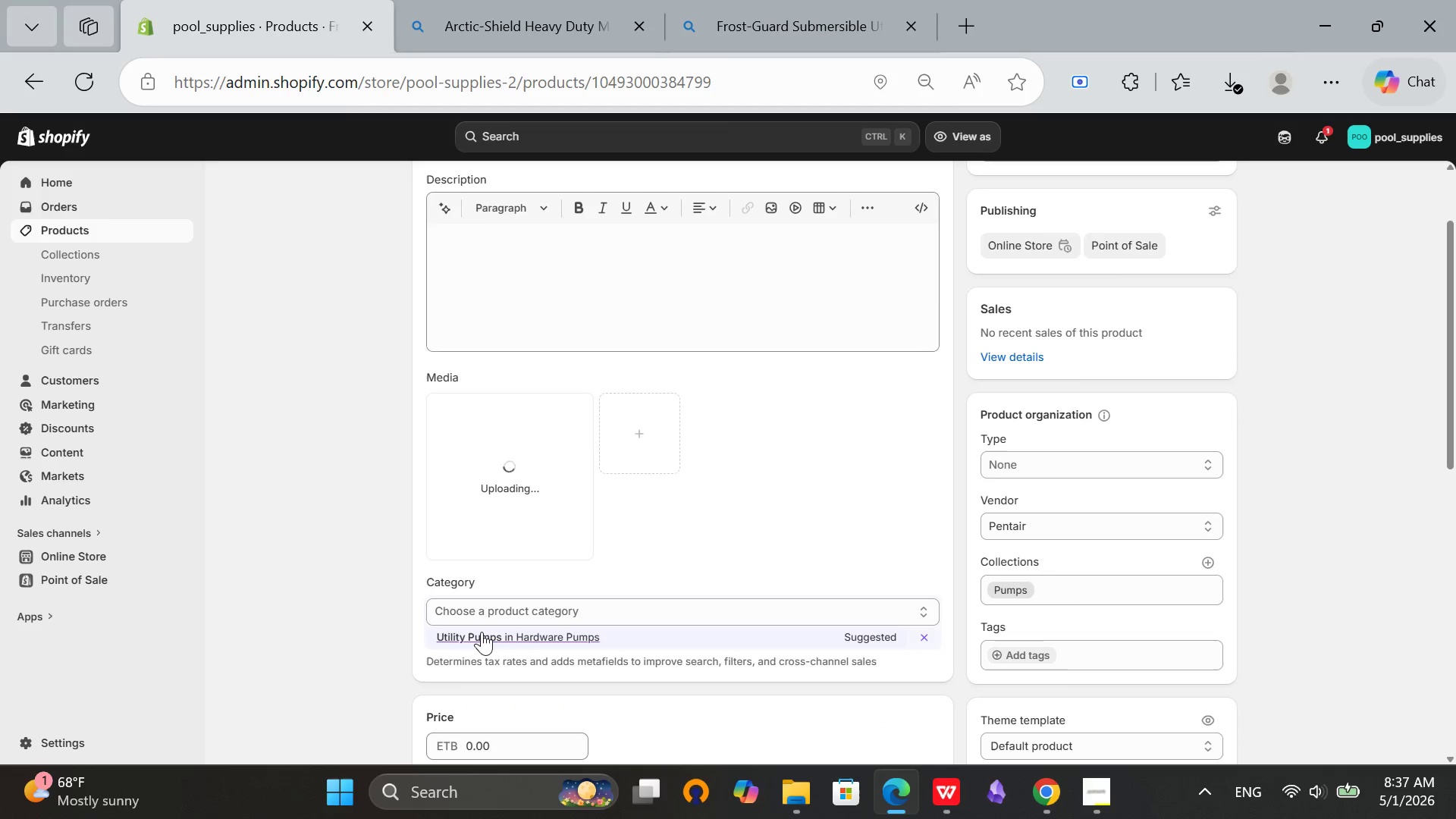 
left_click([482, 632])
 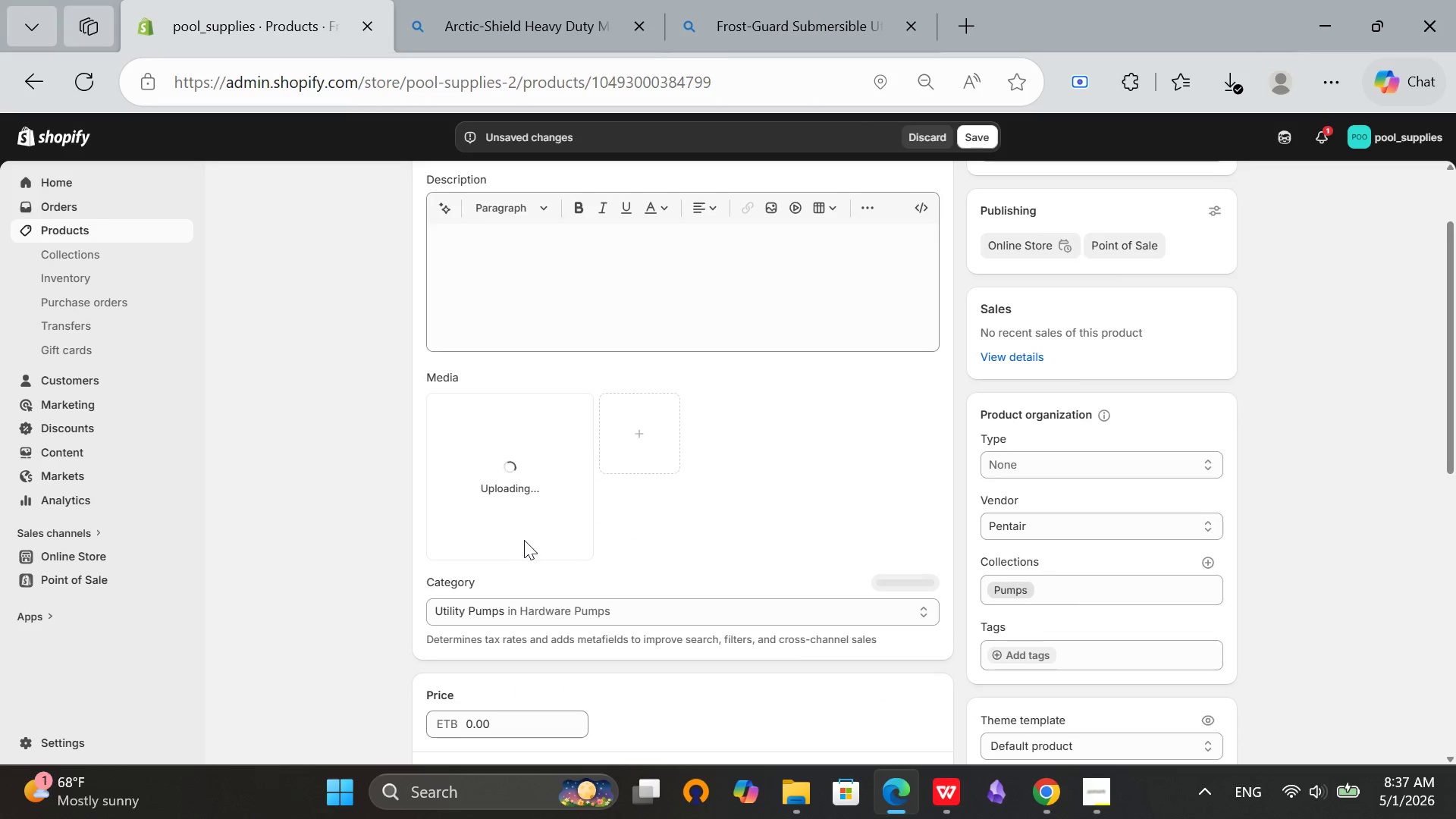 
scroll: coordinate [822, 524], scroll_direction: down, amount: 3.0
 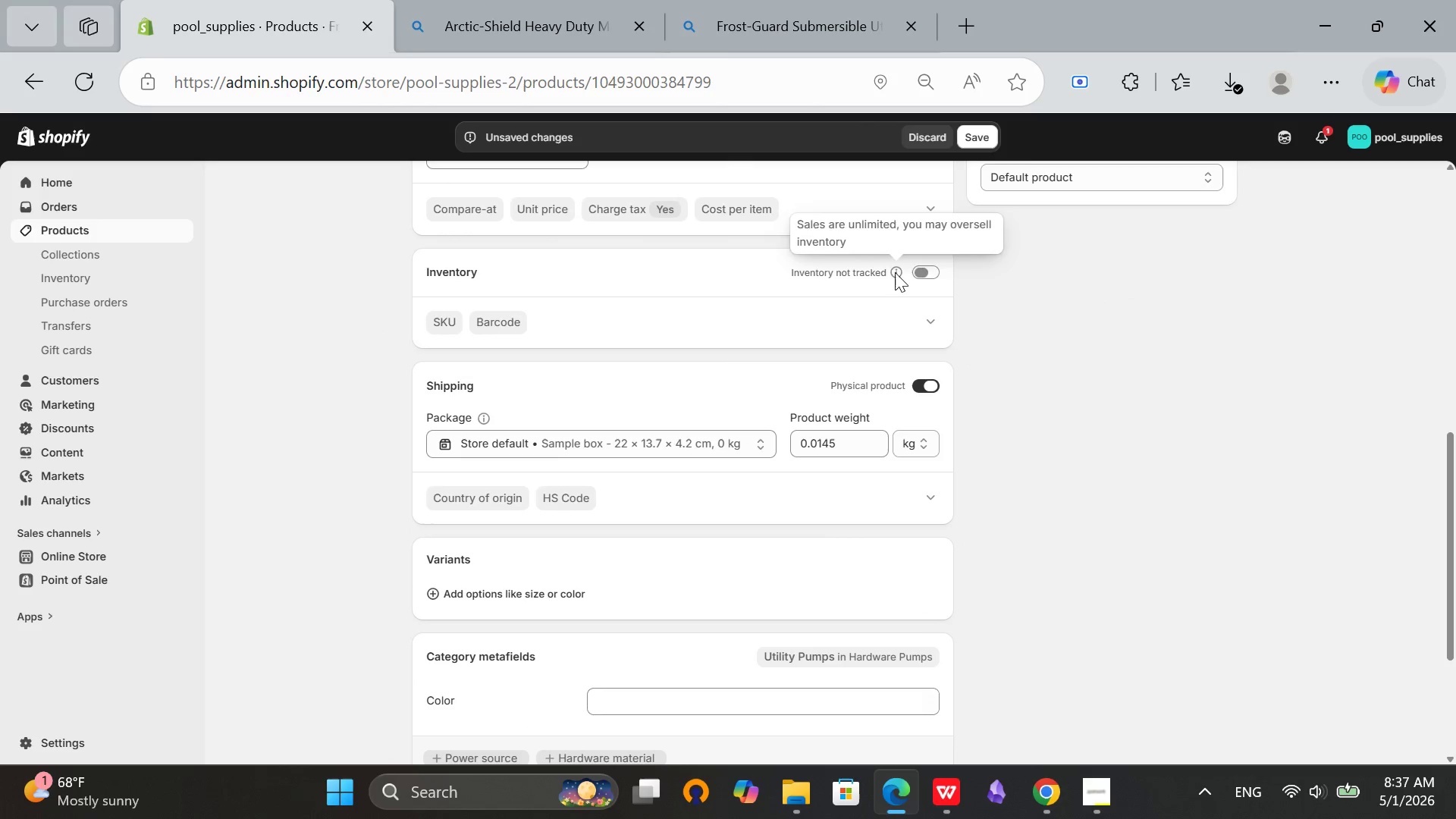 
left_click([924, 267])
 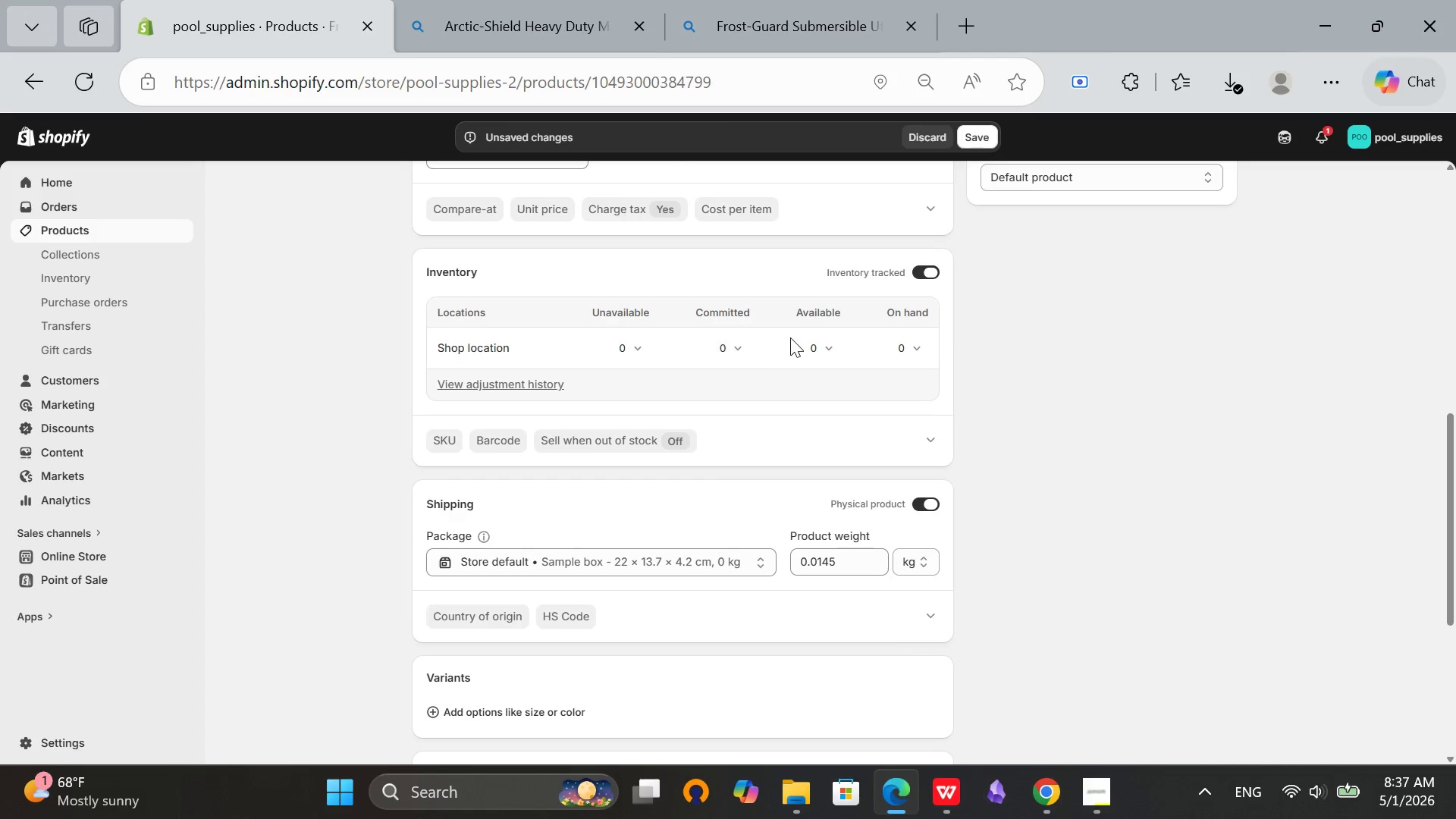 
left_click([814, 344])
 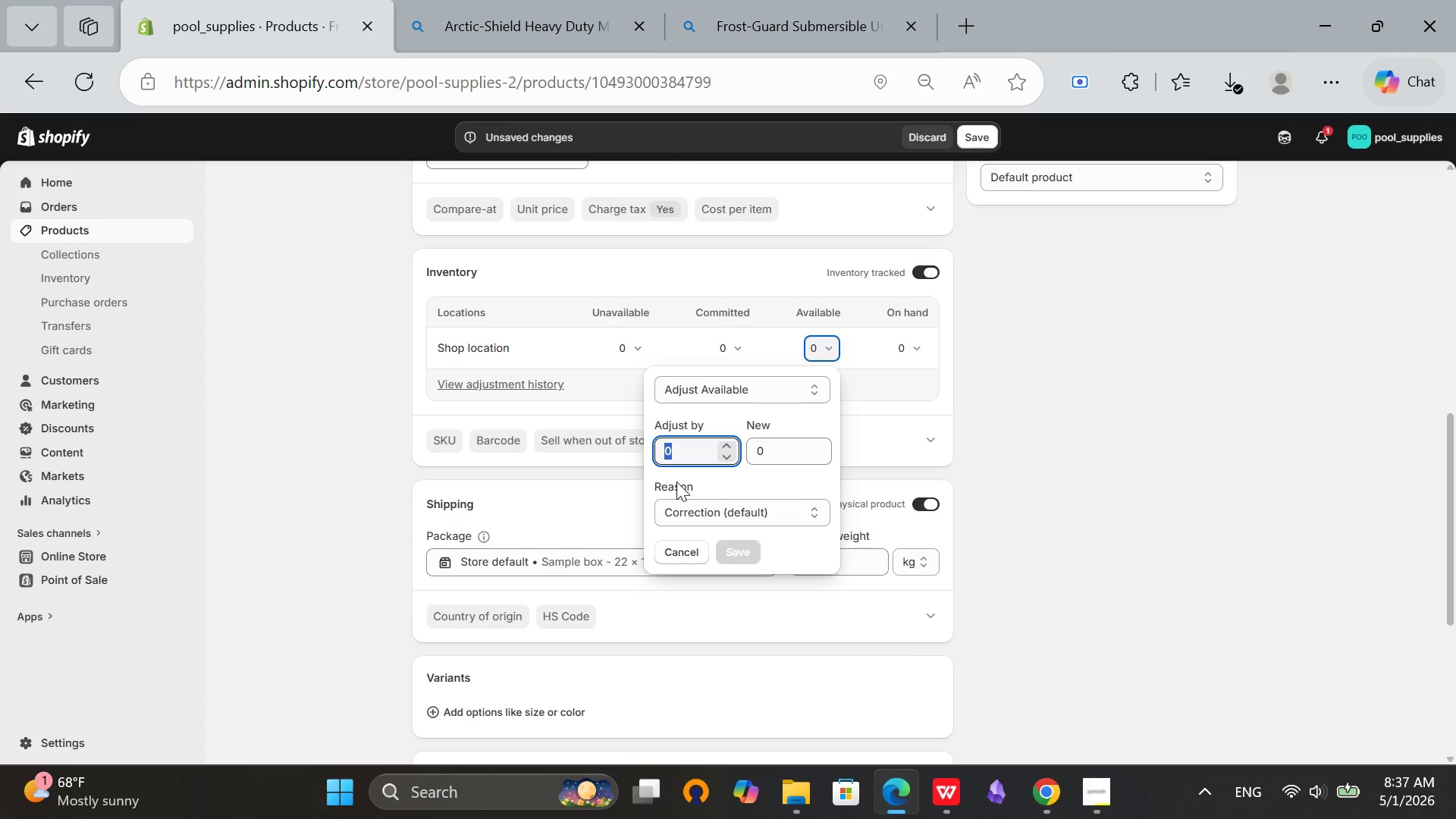 
type(28)
 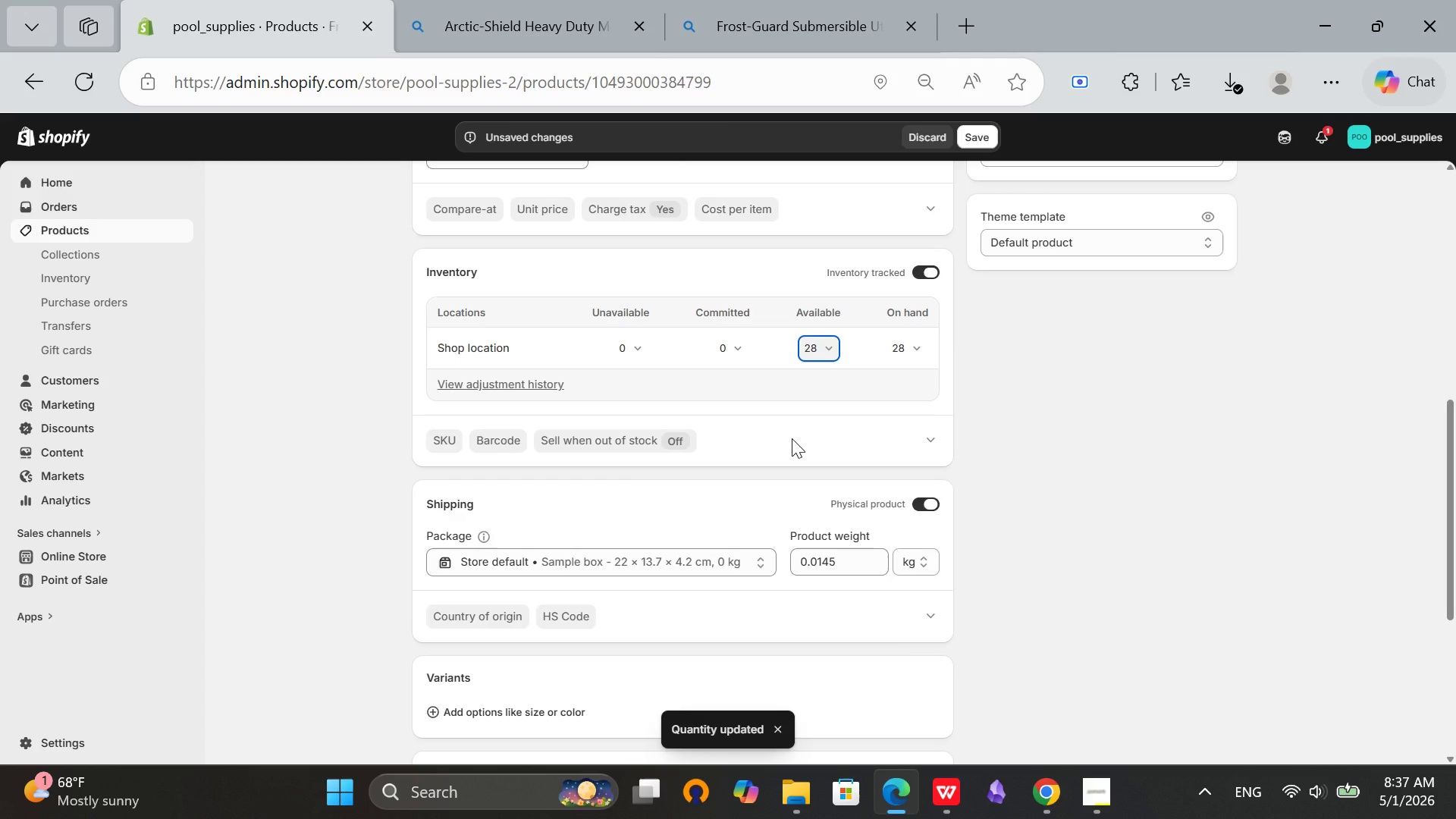 
wait(5.83)
 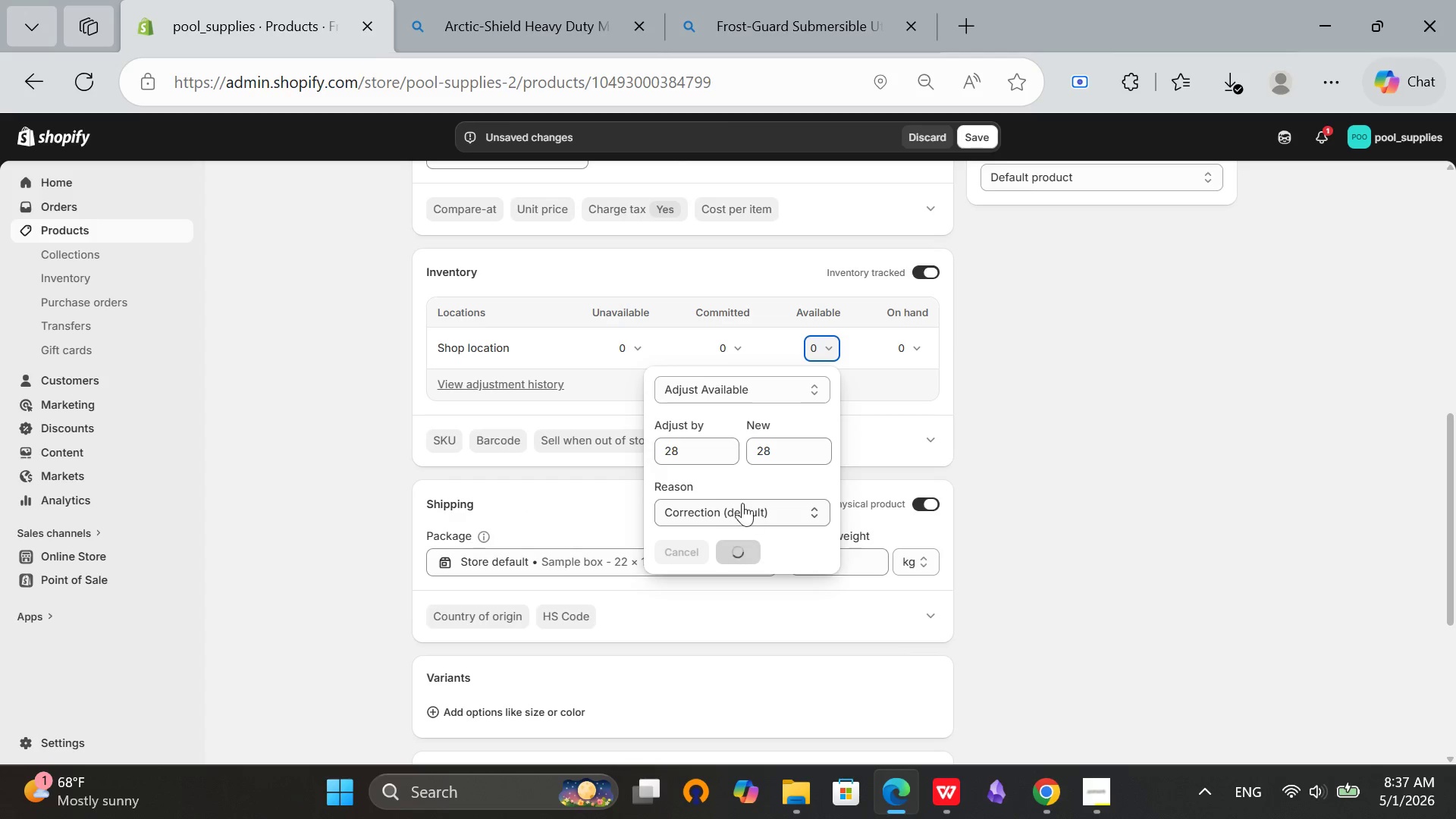 
scroll: coordinate [792, 438], scroll_direction: up, amount: 3.0
 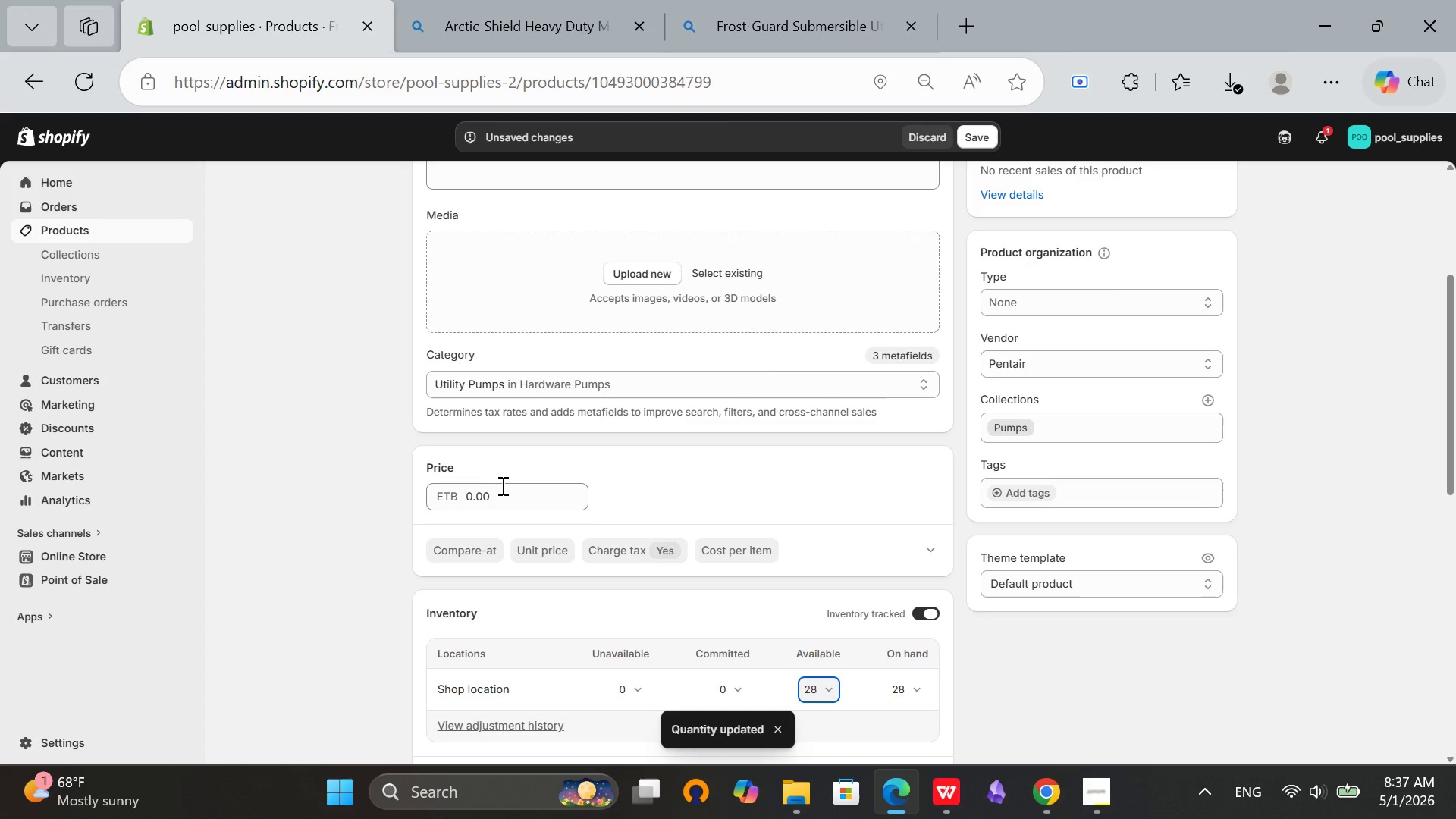 
left_click([503, 494])
 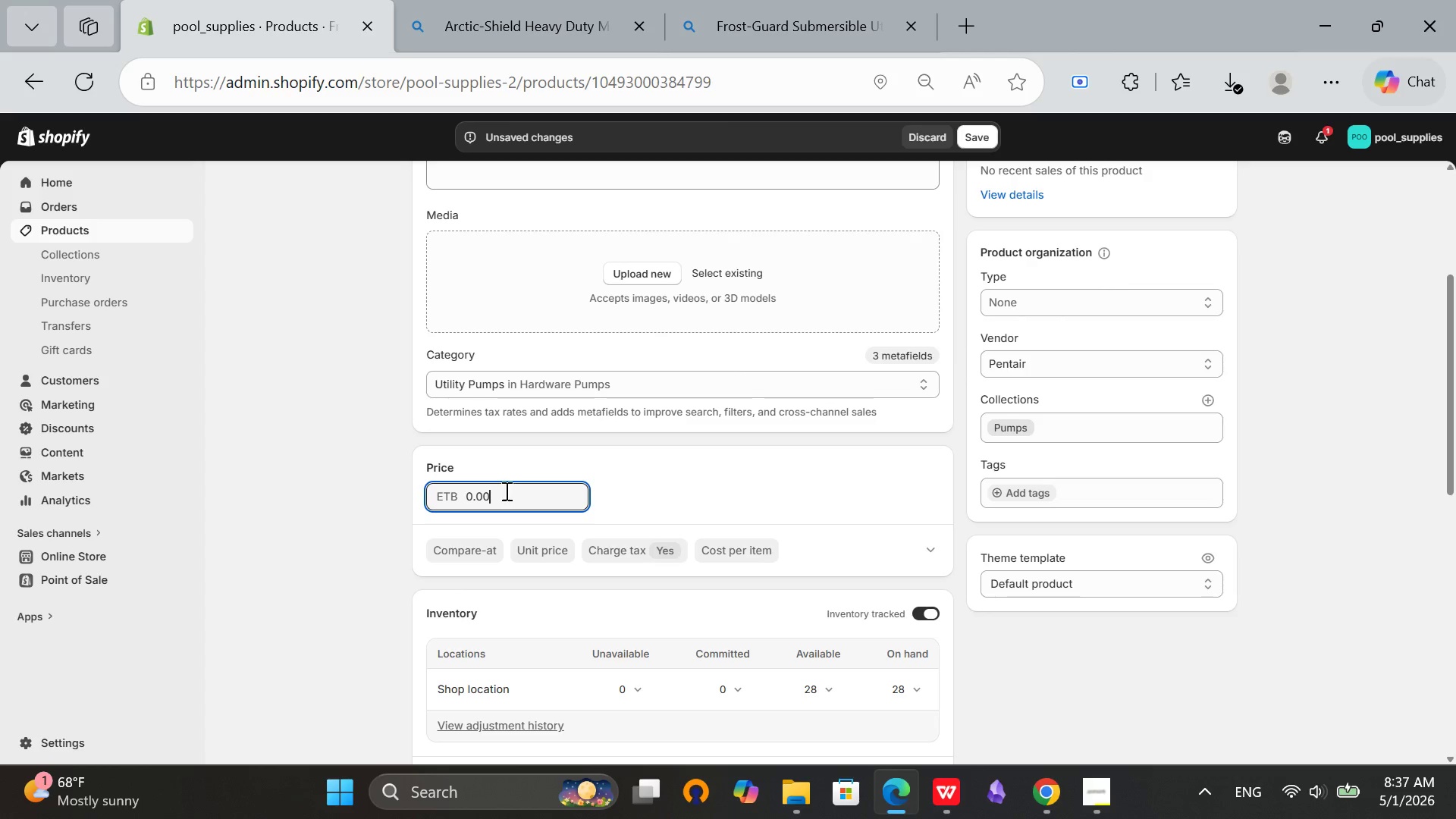 
hold_key(key=Backspace, duration=0.86)
 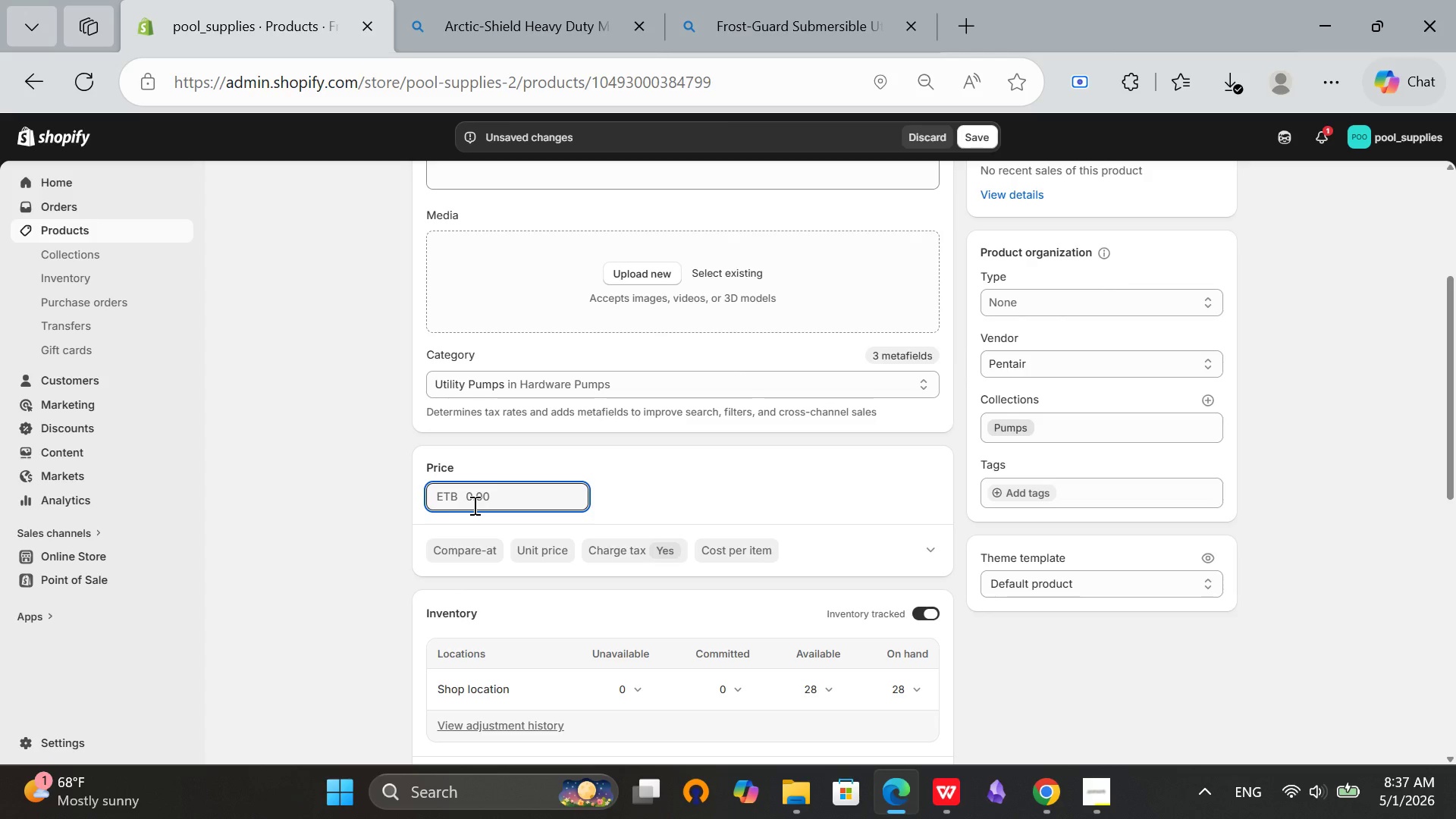 
type(159.9)
 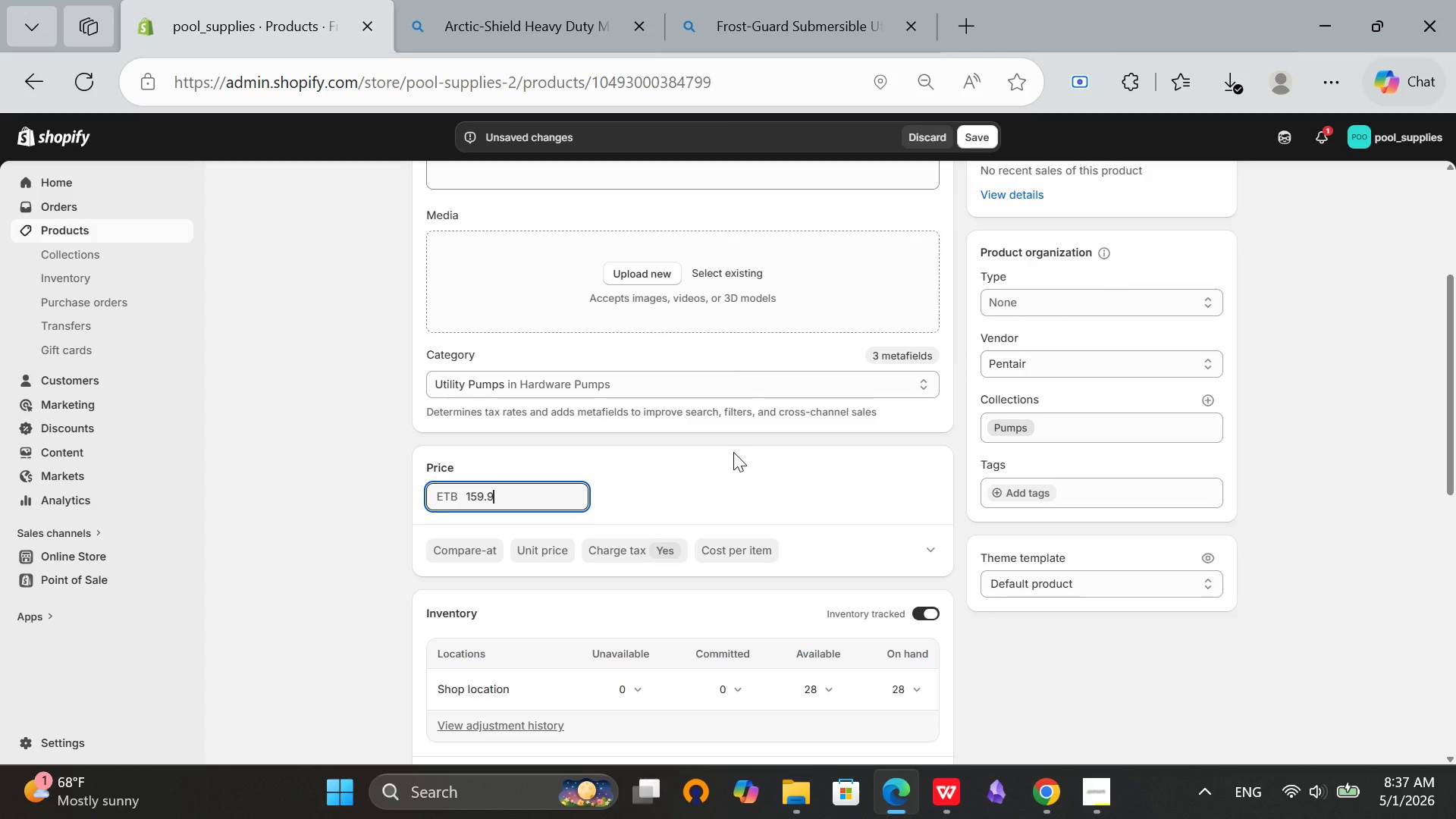 
key(9)
 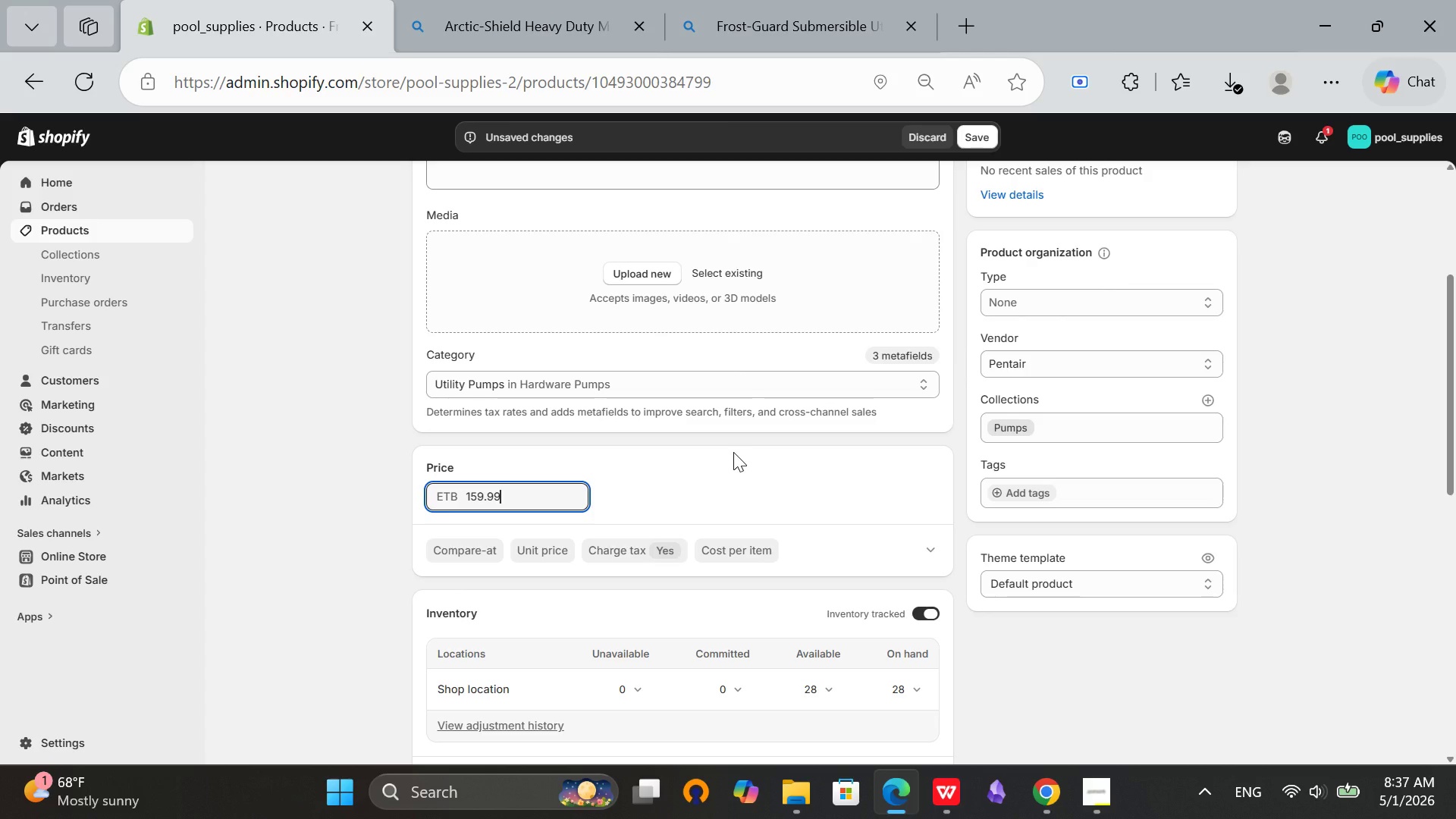 
left_click([733, 452])
 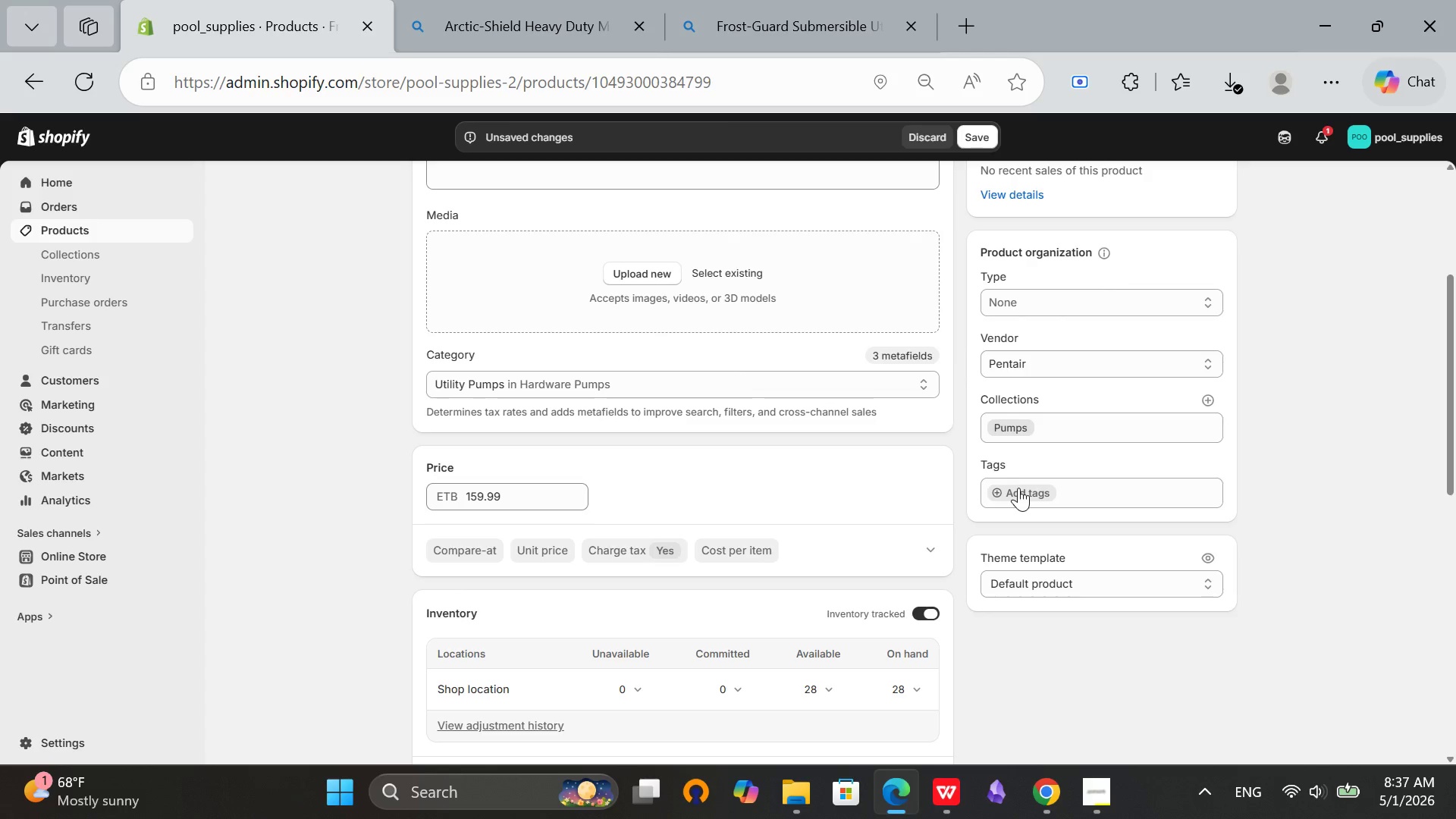 
left_click([1018, 488])
 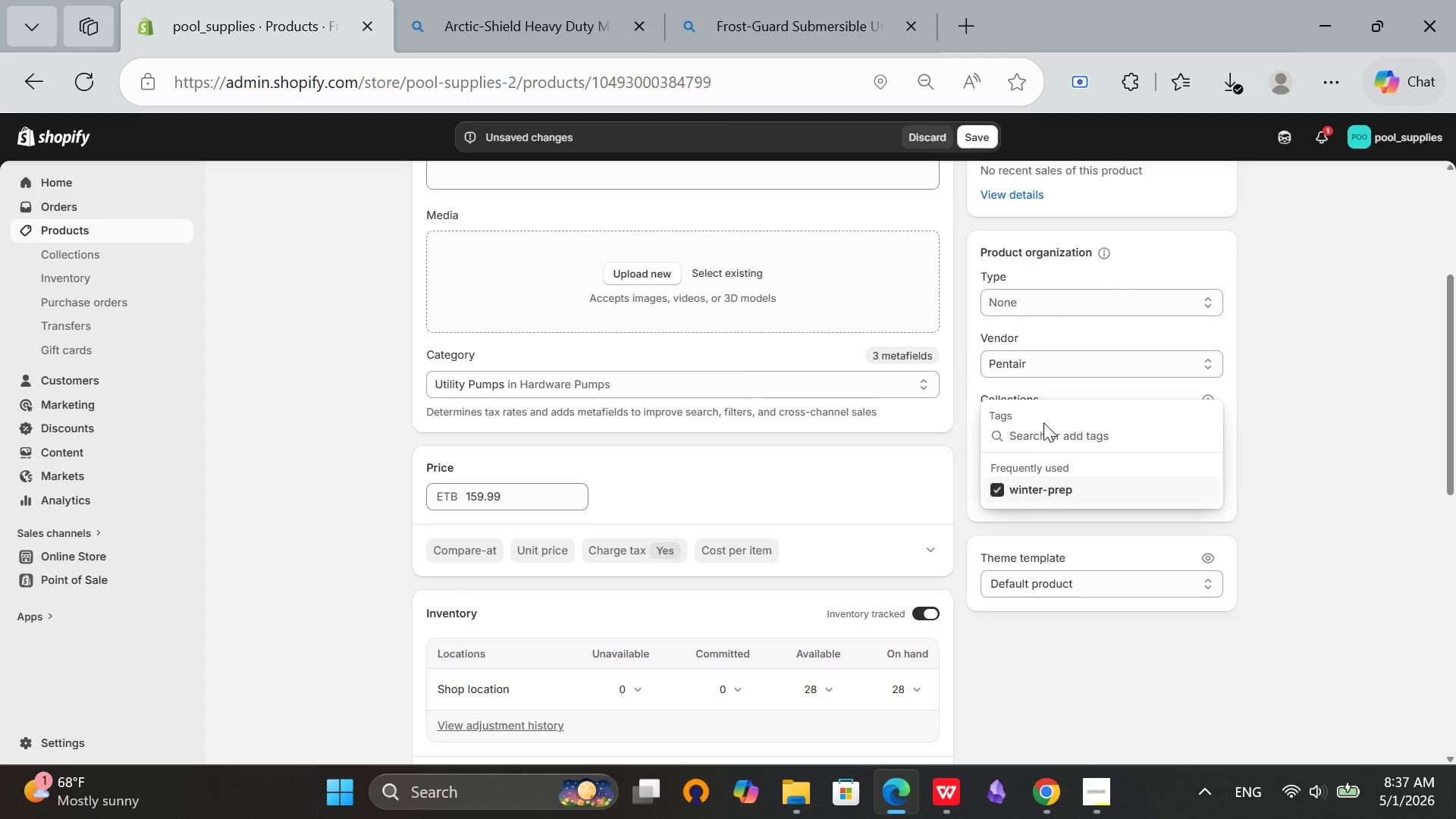 
left_click([1031, 437])
 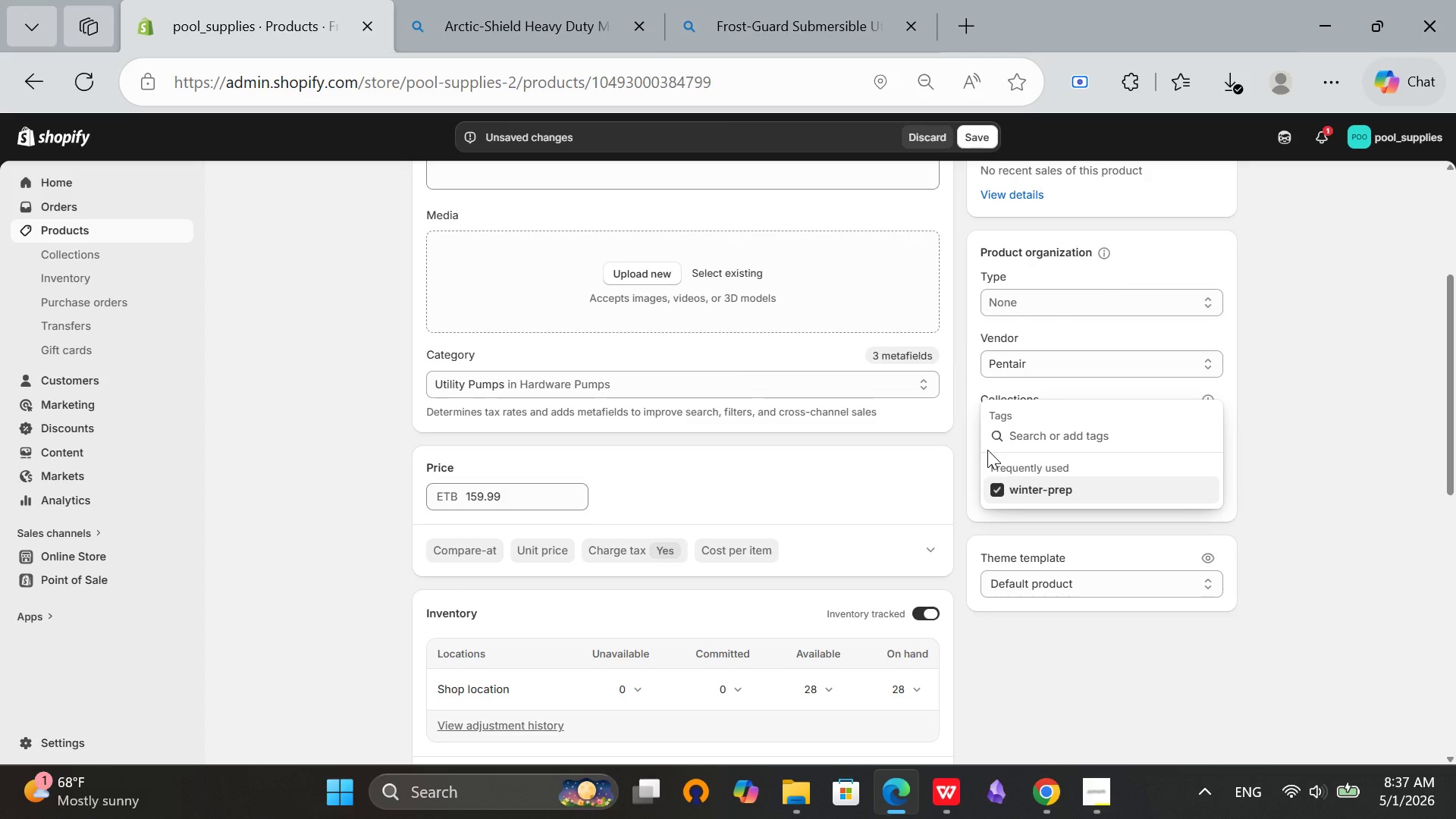 
type(Pump)
 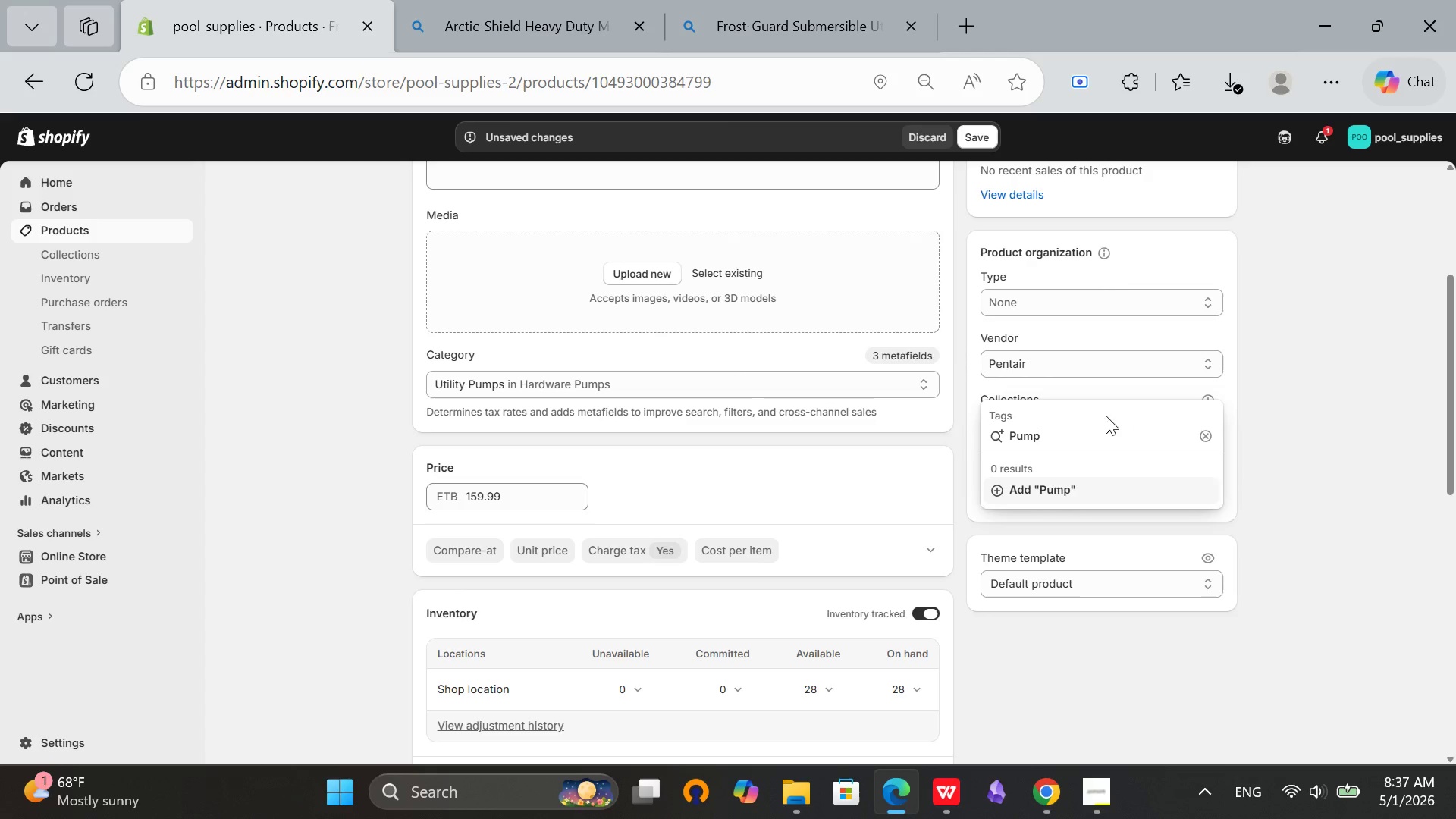 
left_click([1034, 495])
 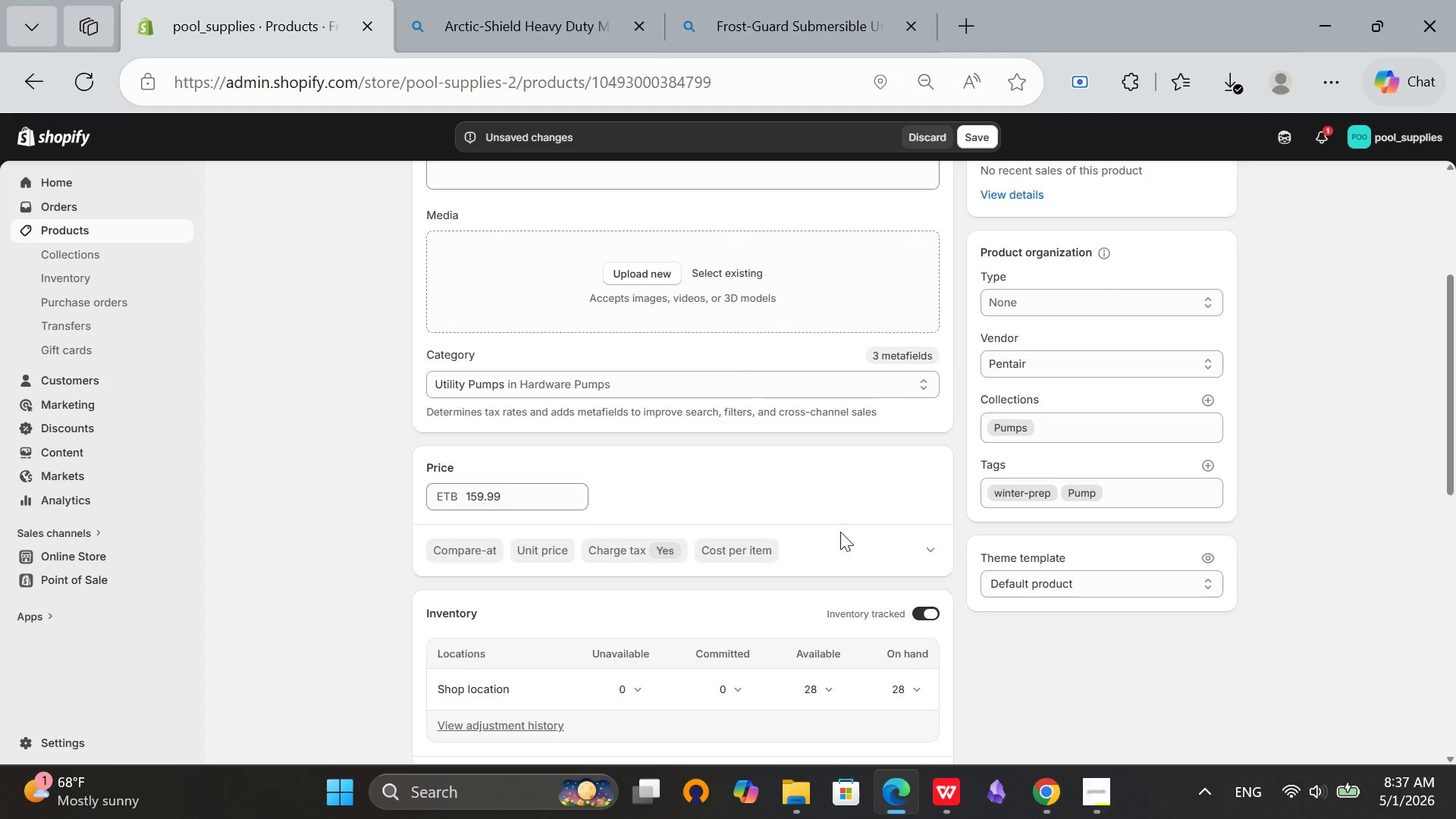 
scroll: coordinate [890, 494], scroll_direction: down, amount: 13.0
 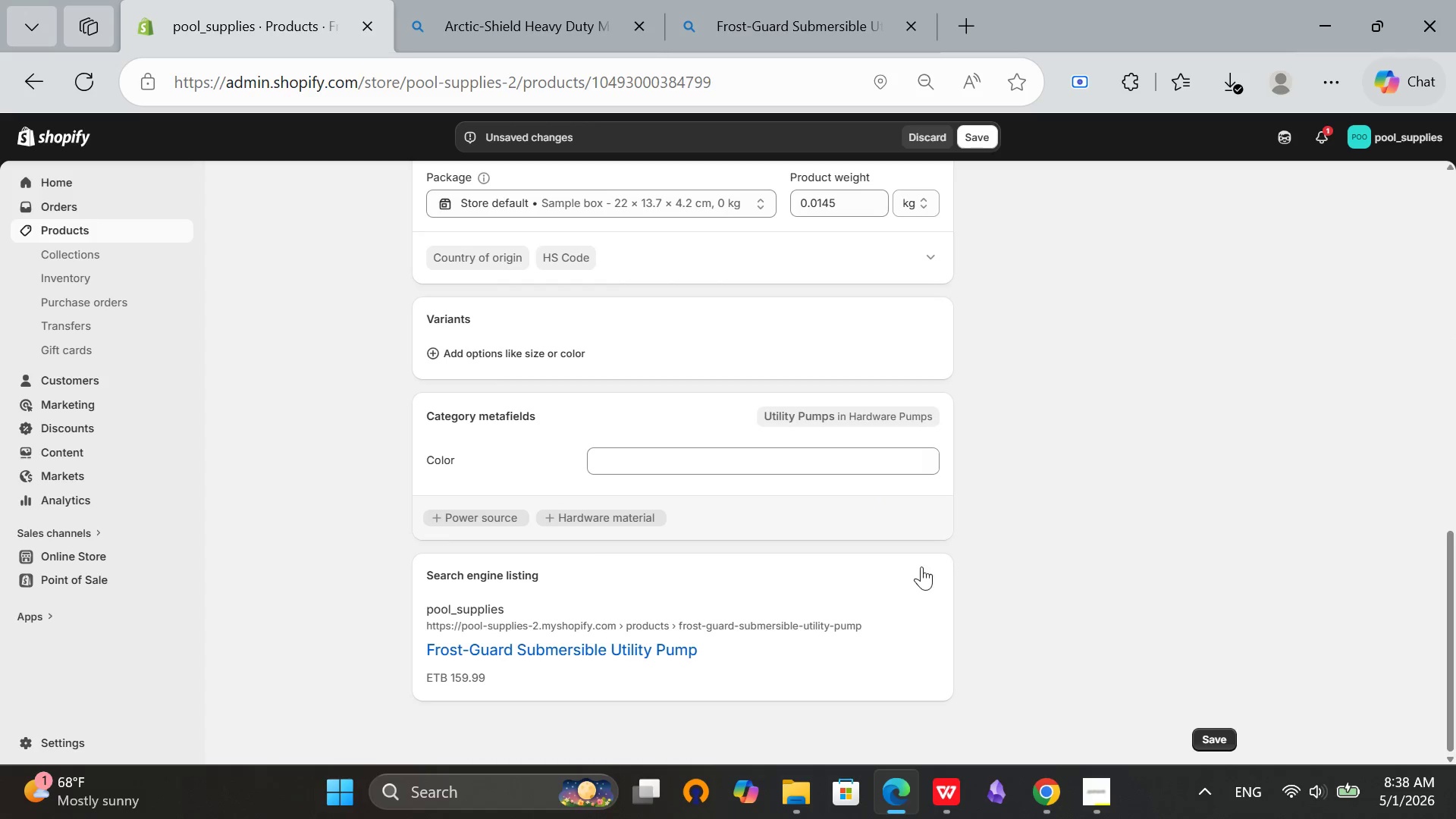 
left_click([919, 571])
 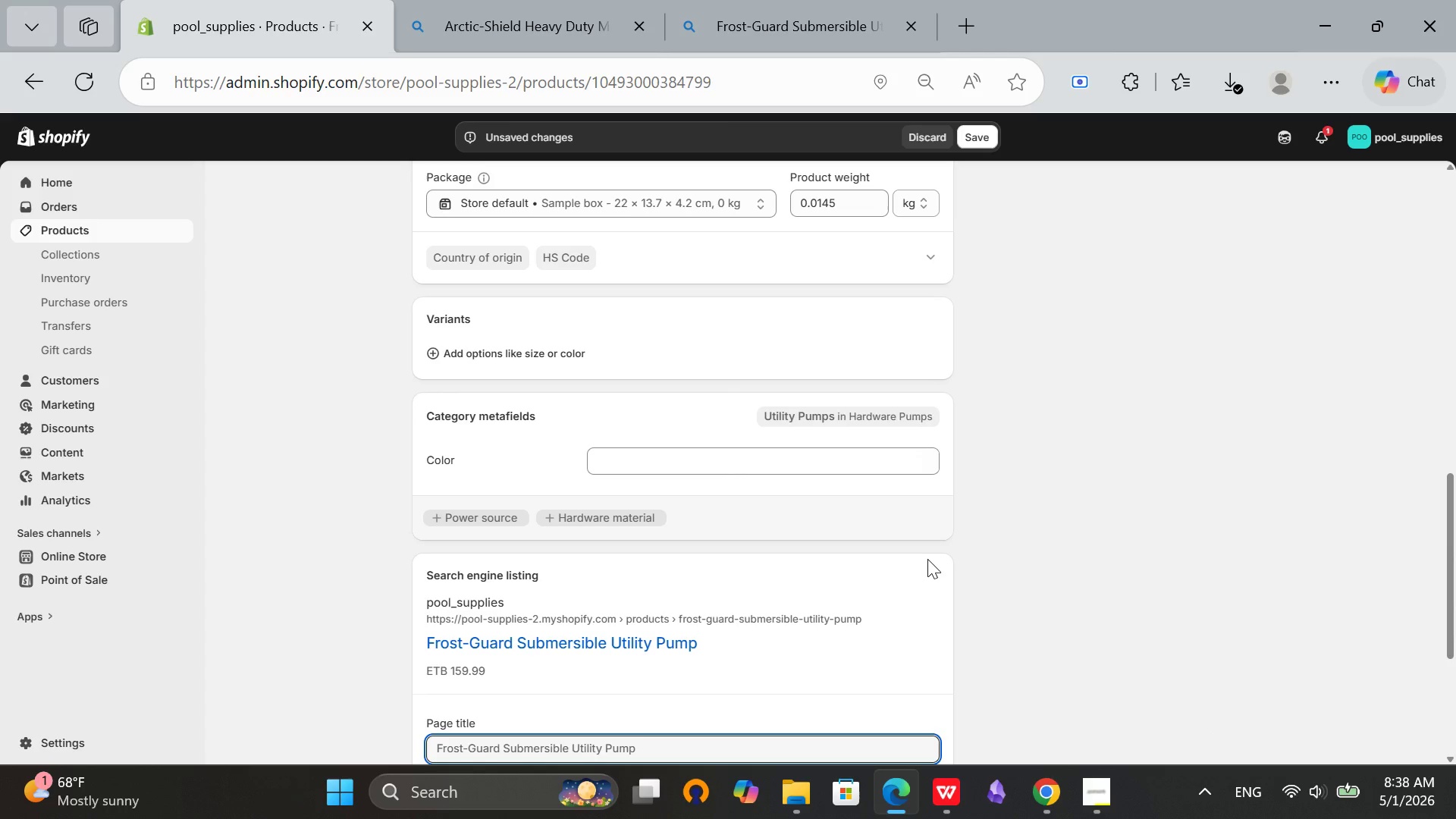 
scroll: coordinate [900, 518], scroll_direction: down, amount: 4.0
 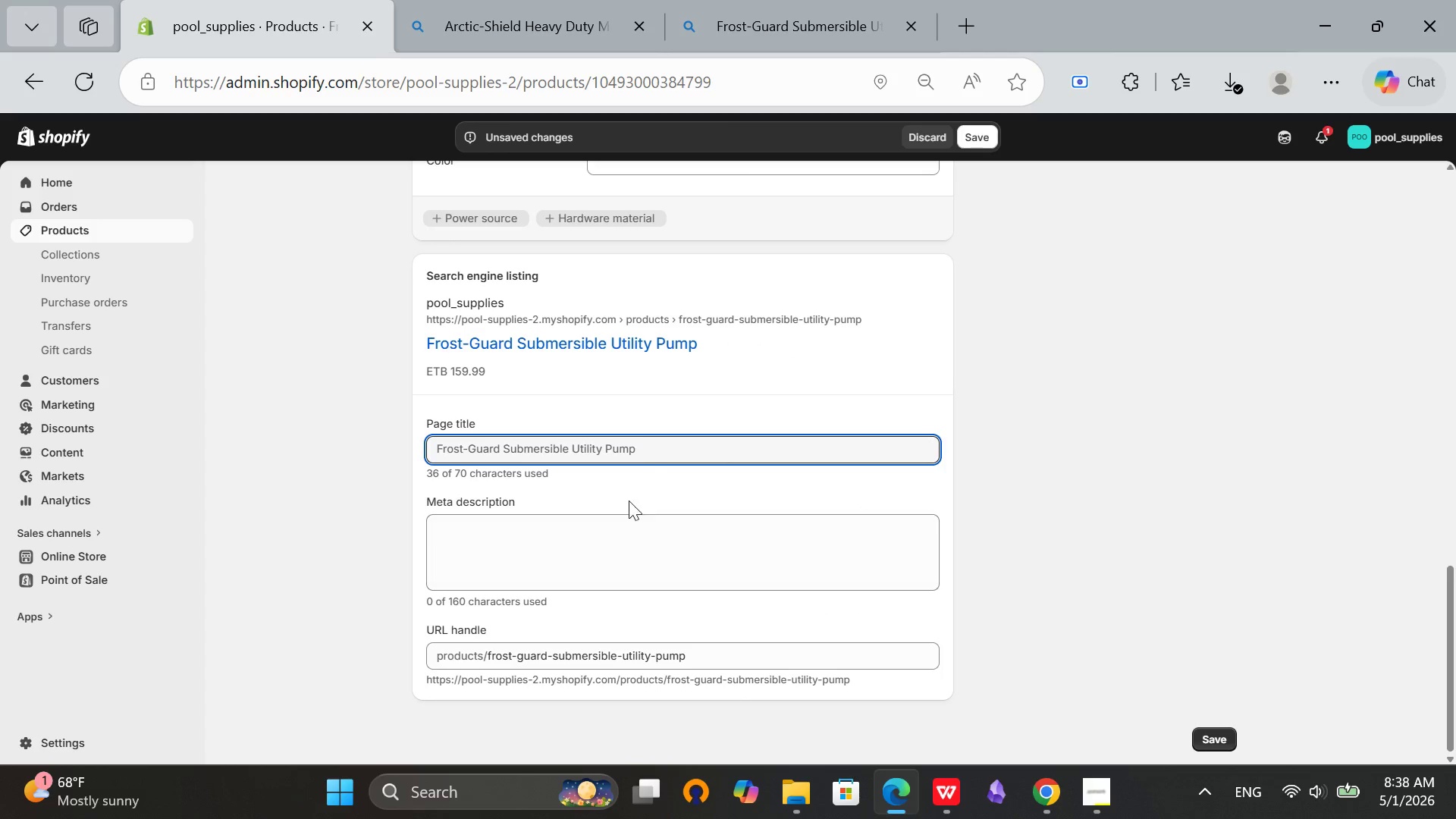 
left_click([657, 456])
 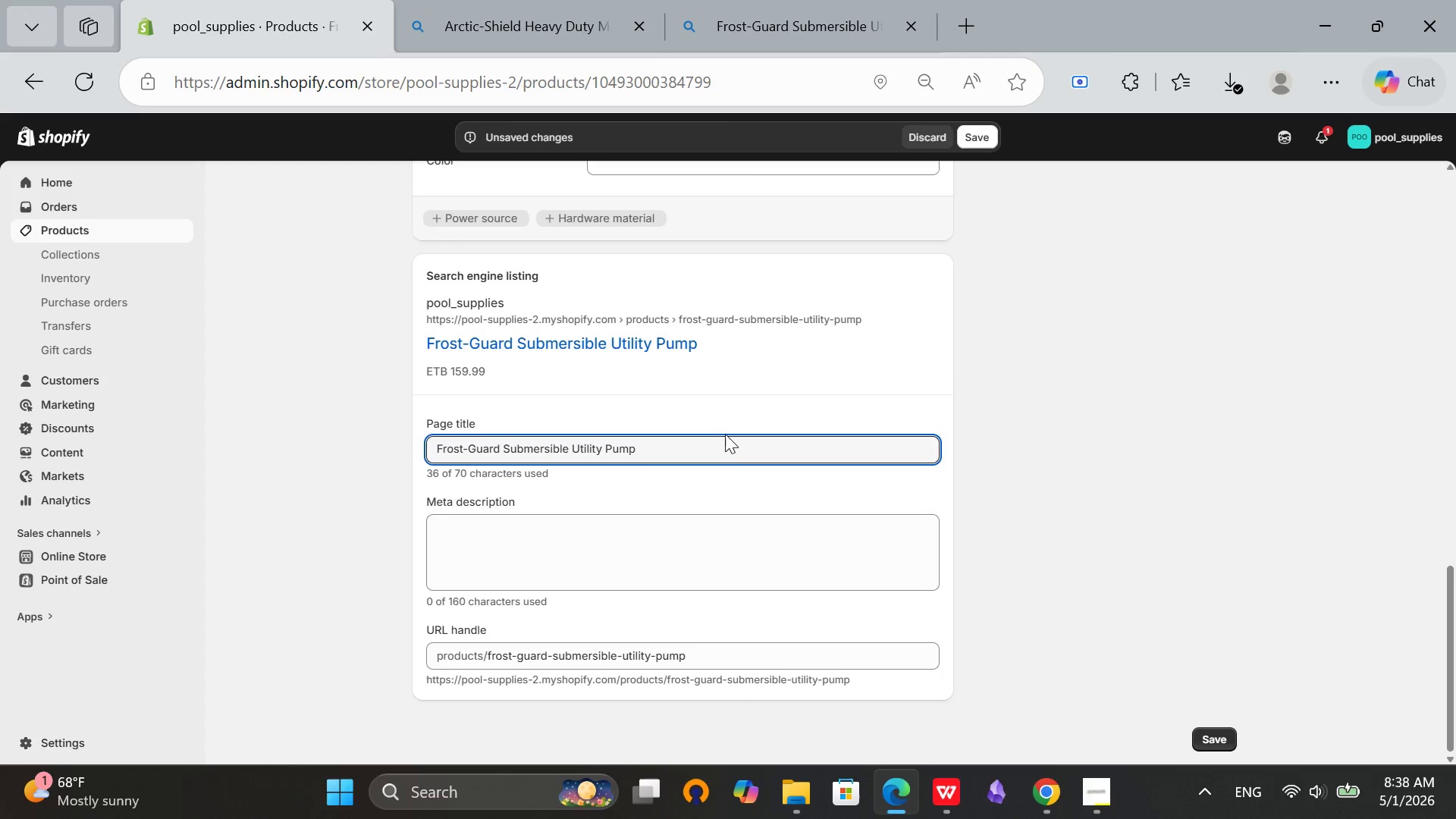 
left_click_drag(start_coordinate=[720, 435], to_coordinate=[368, 437])
 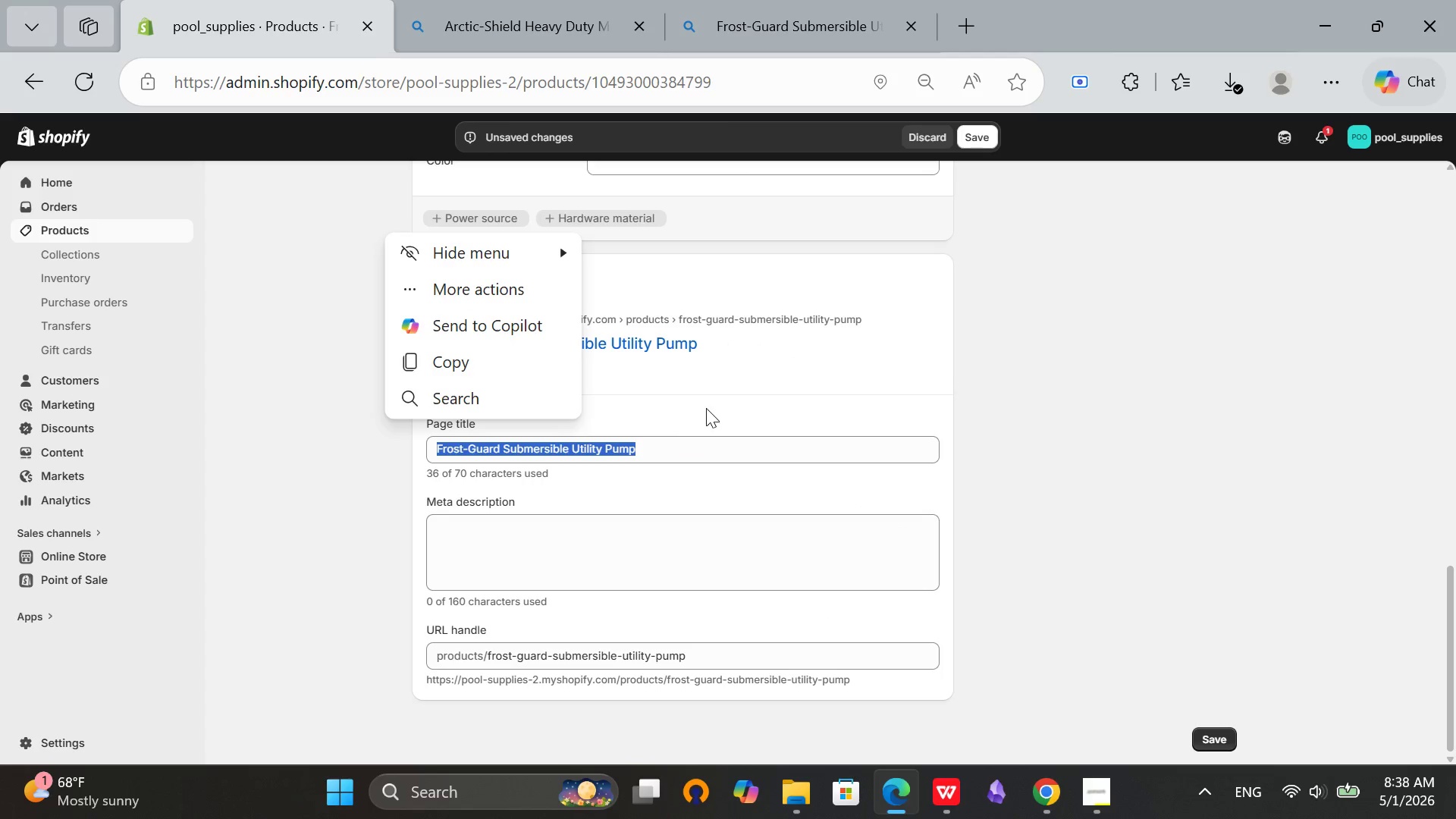 
key(Backspace)
key(Backspace)
type(Submersible)
 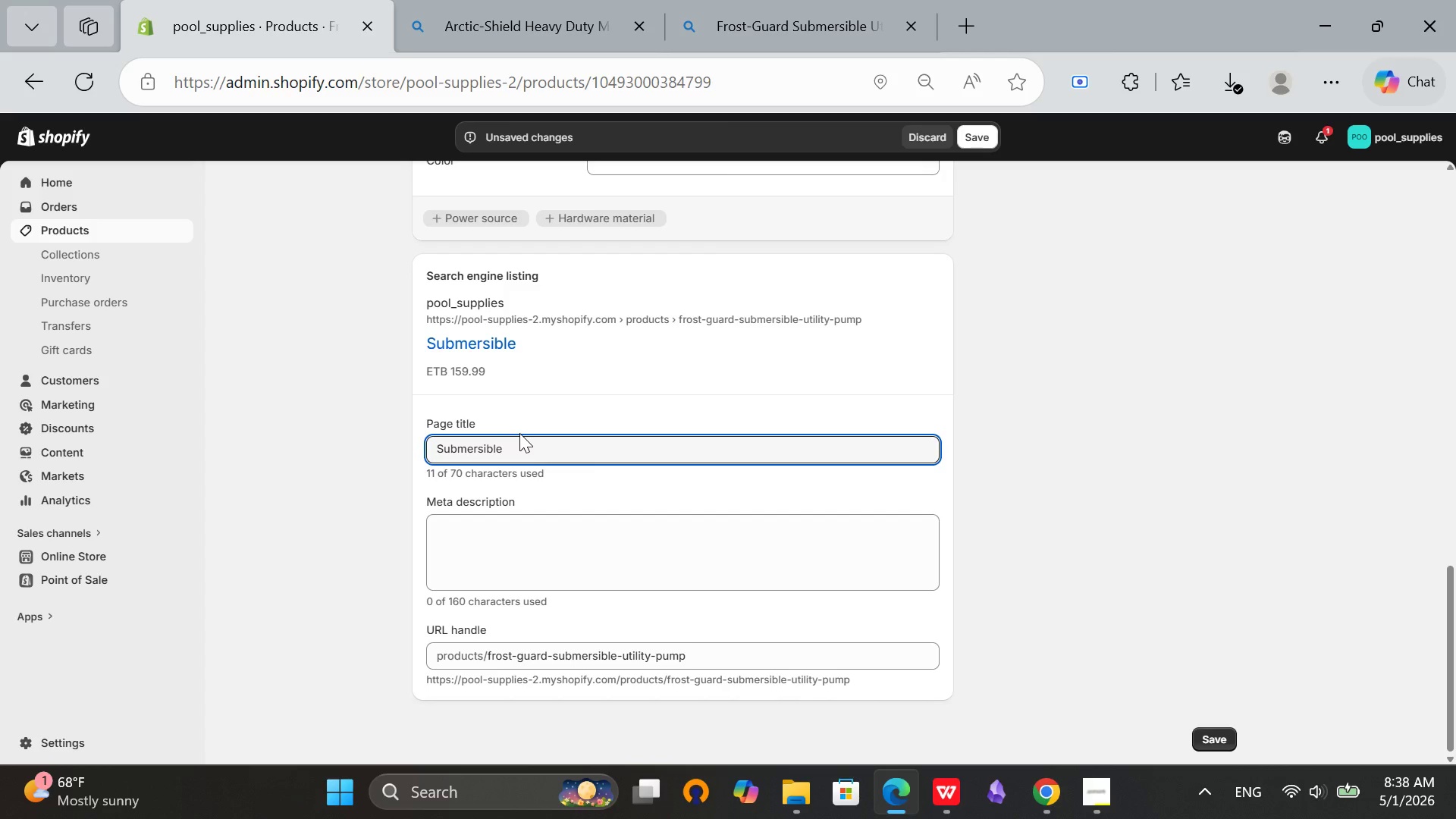 
left_click_drag(start_coordinate=[661, 447], to_coordinate=[438, 448])
 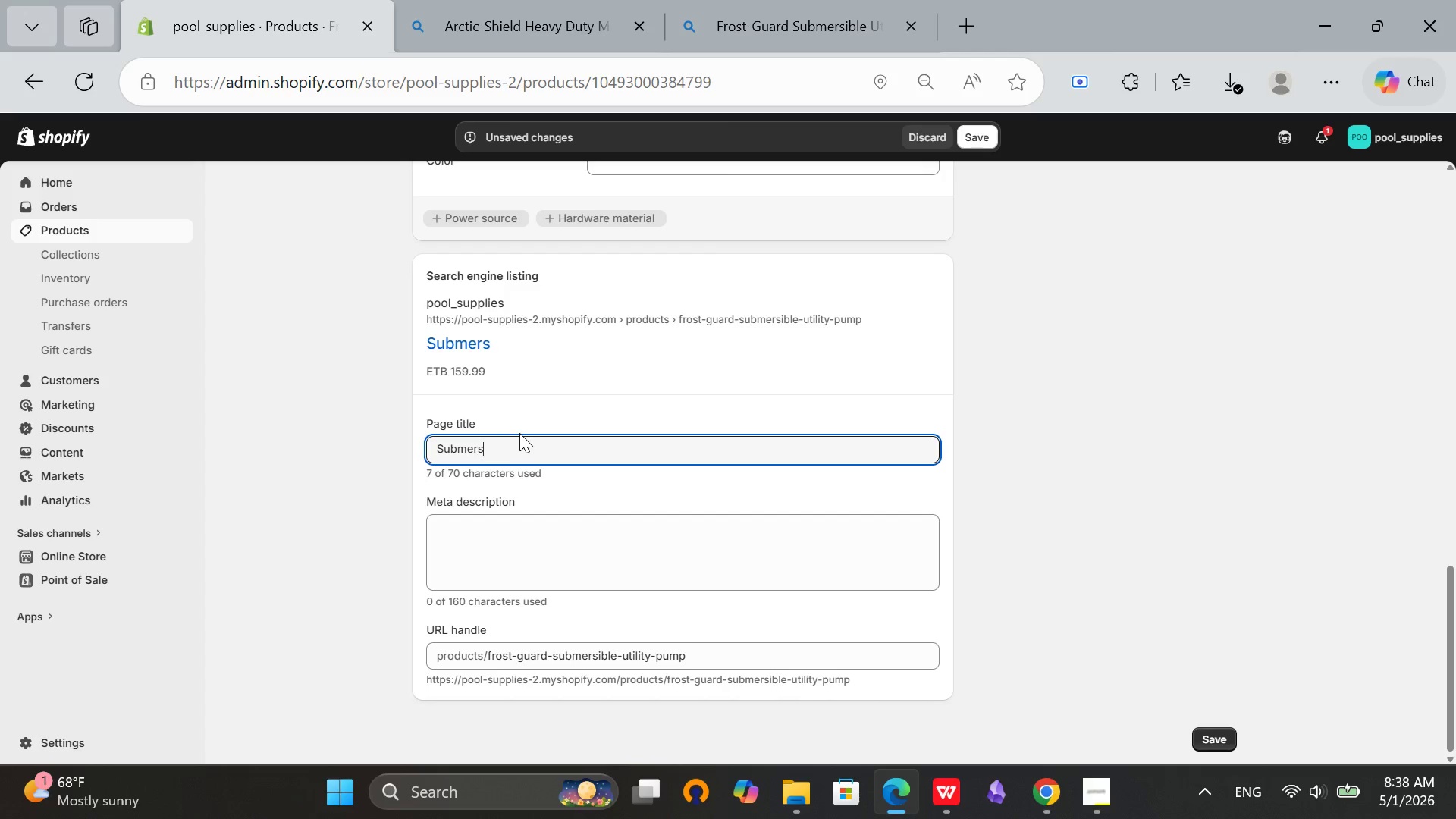 
type( Pool Pump 3000 GPJ)
key(Backspace)
type(H)
 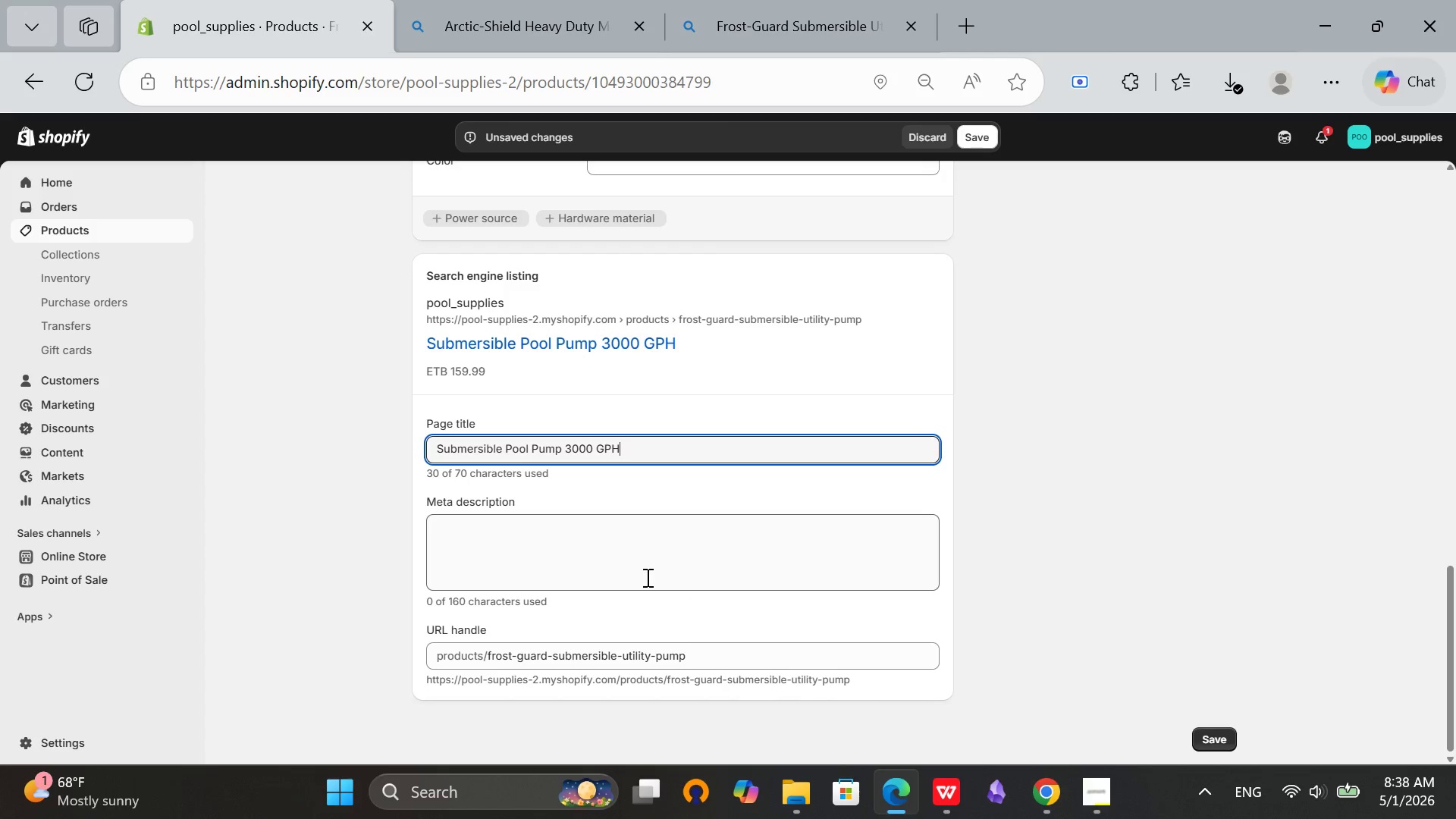 
left_click([637, 564])
 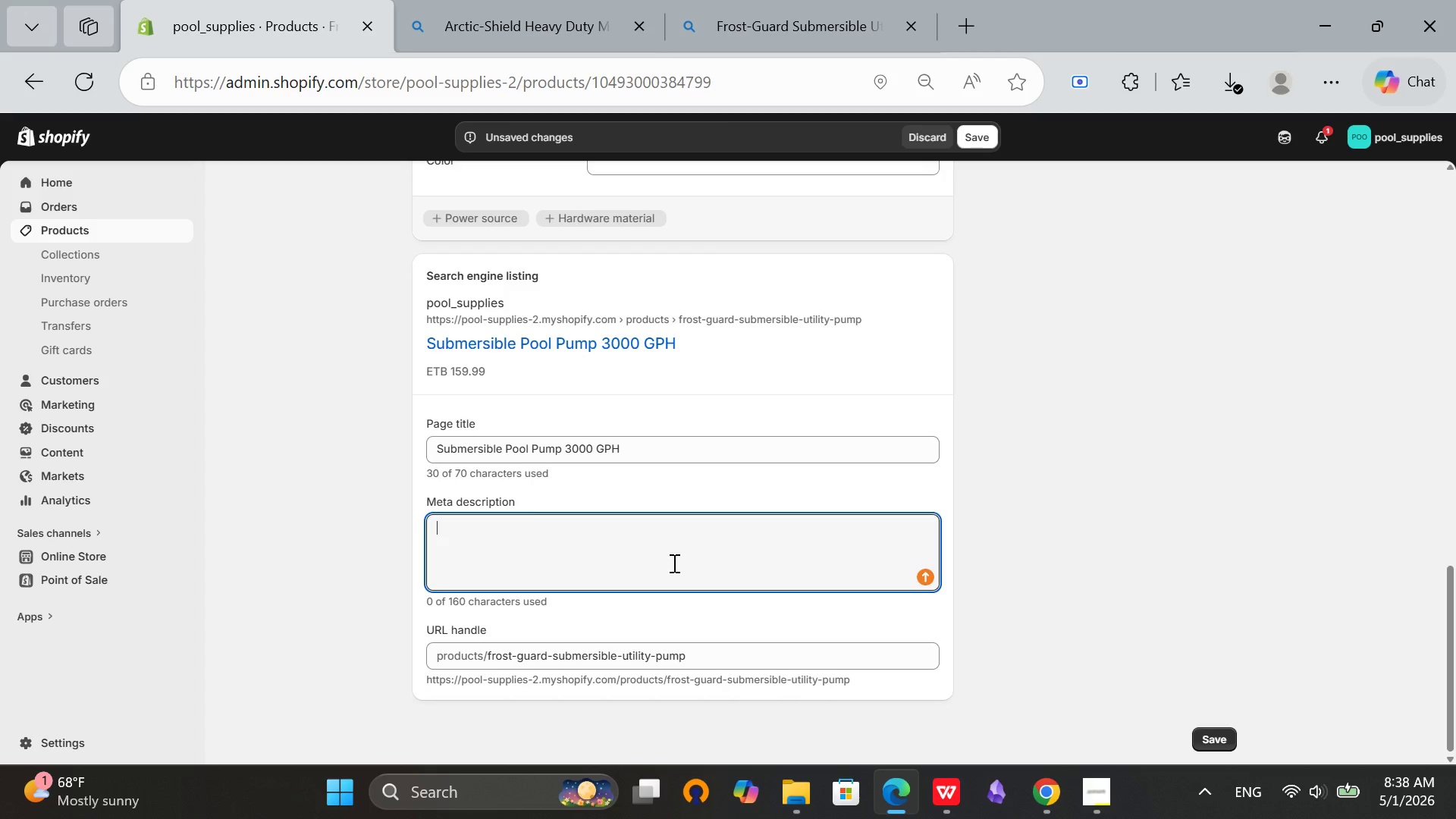 
type(High-flow pool pump removes)
 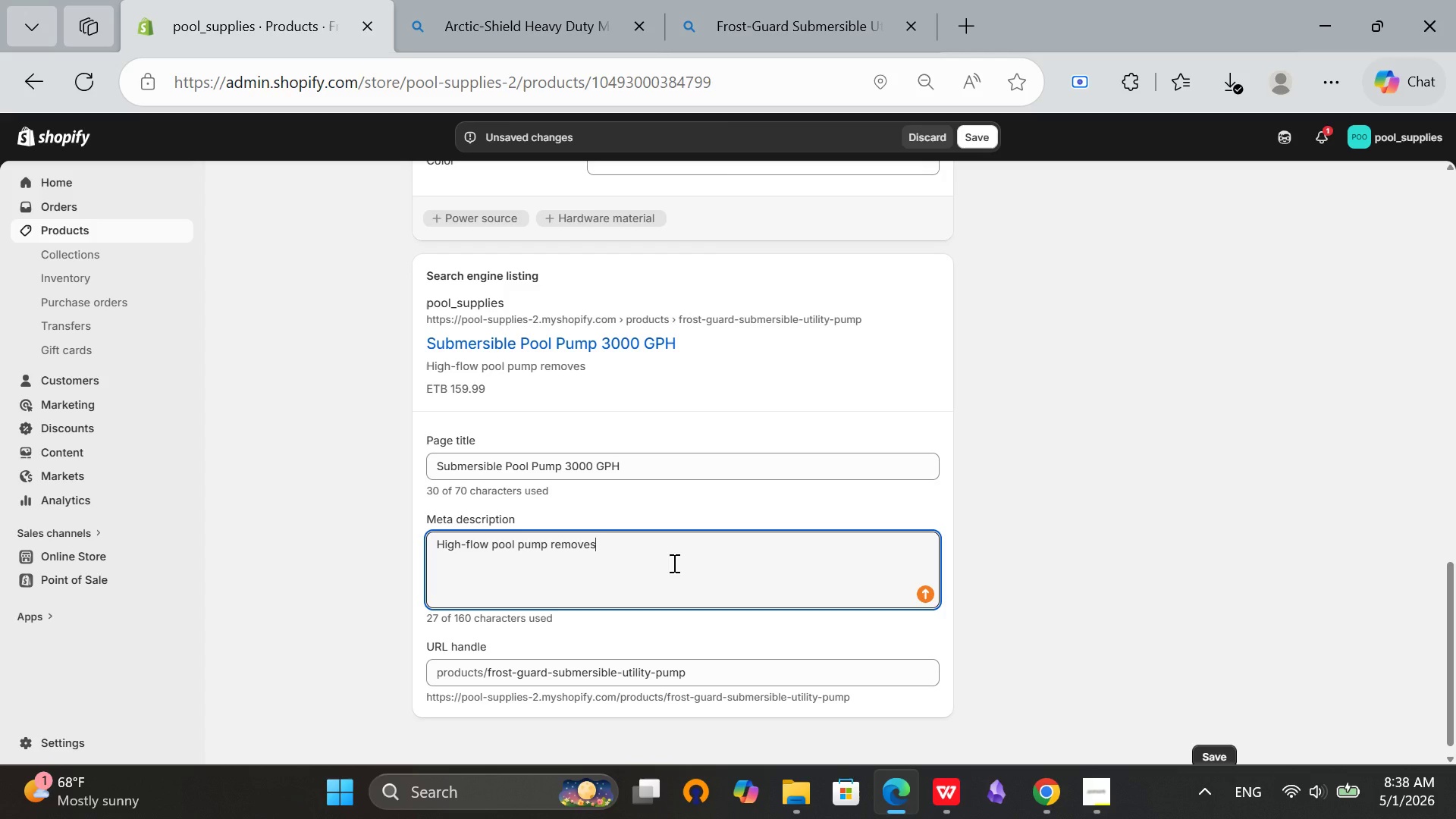 
wait(5.91)
 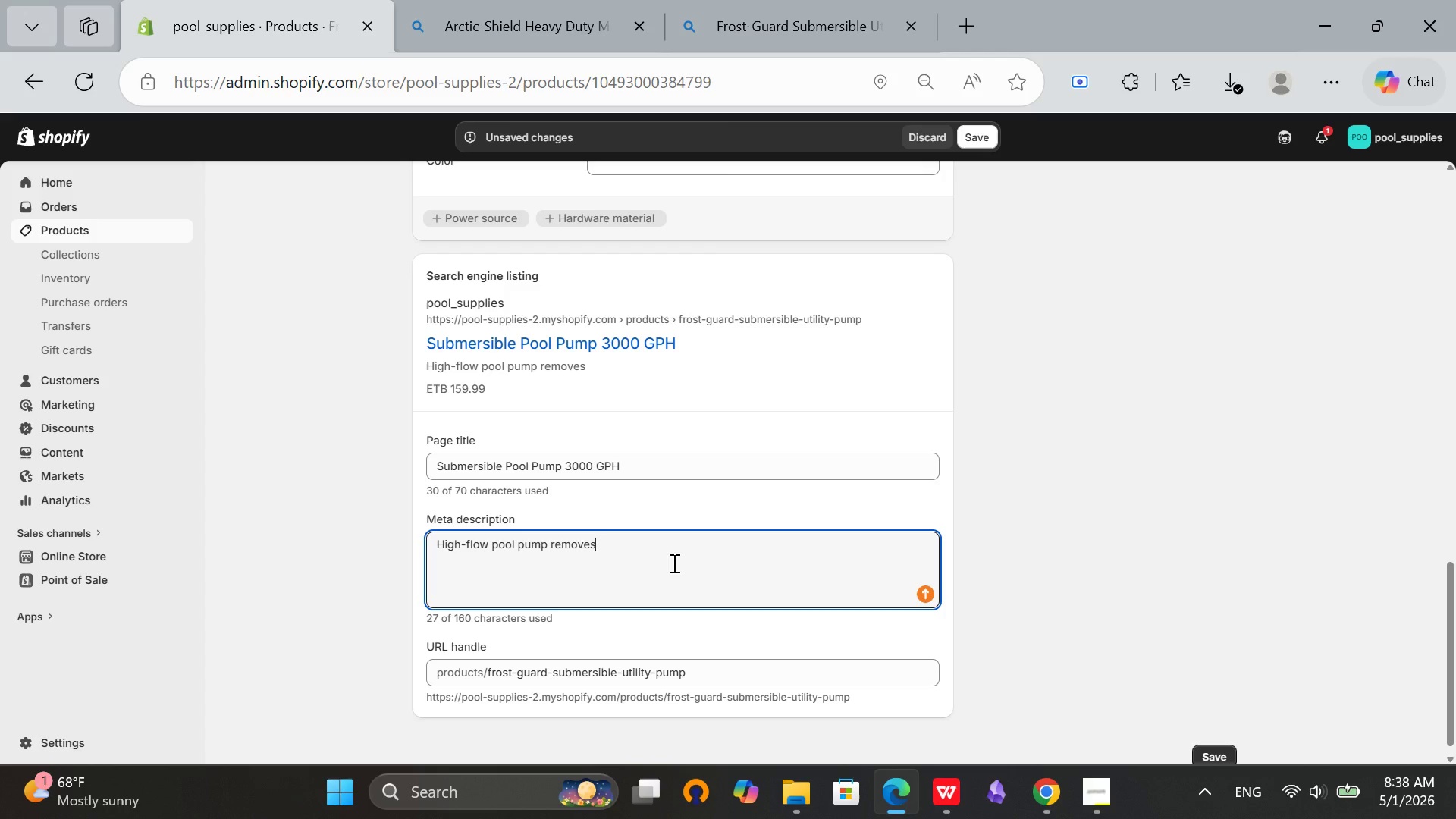 
type( water quci)
key(Backspace)
key(Backspace)
type(ickly)
 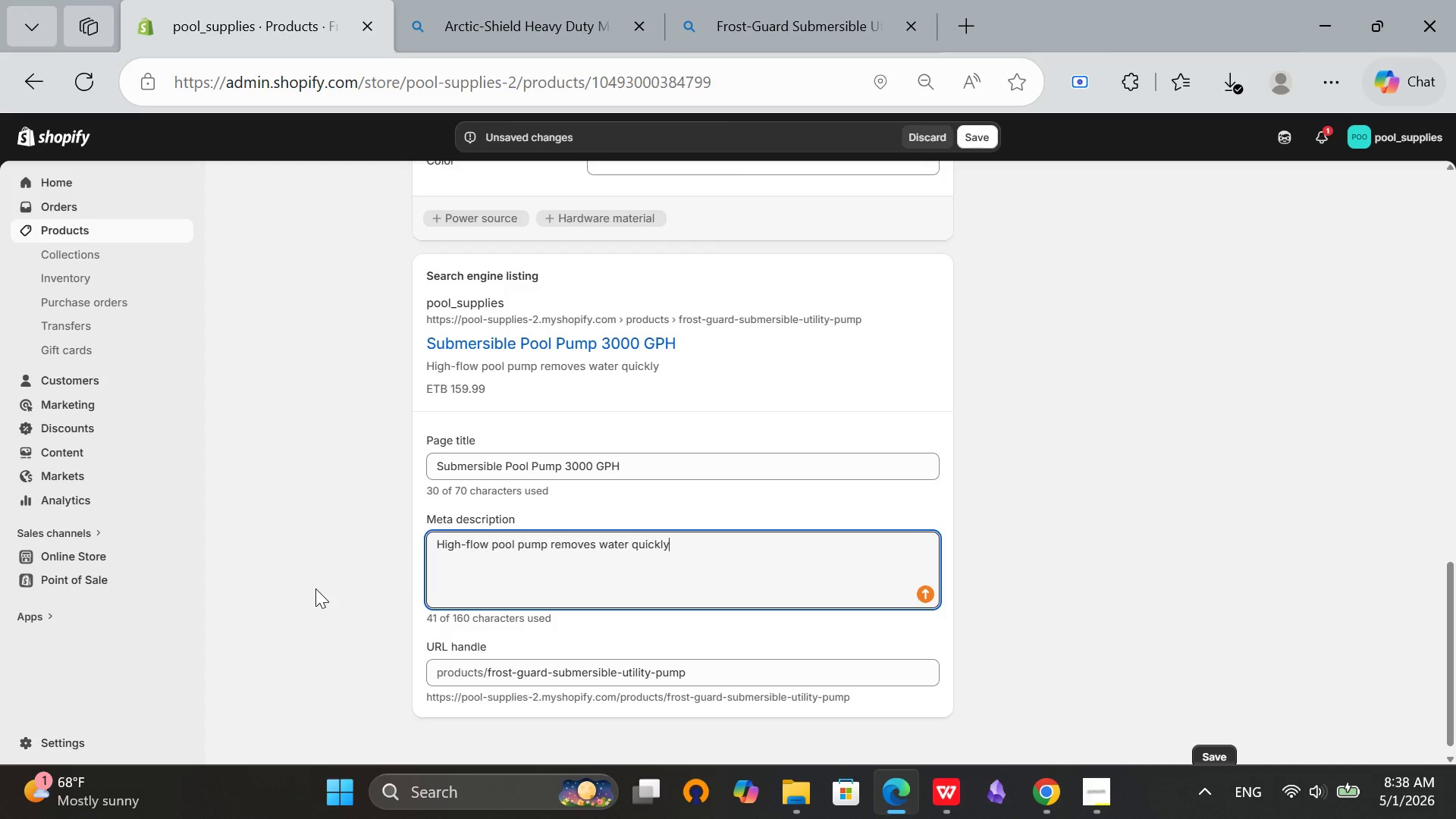 
type(. Essential for i)
key(Backspace)
type(winter pool maintenance and drainage systems.)
 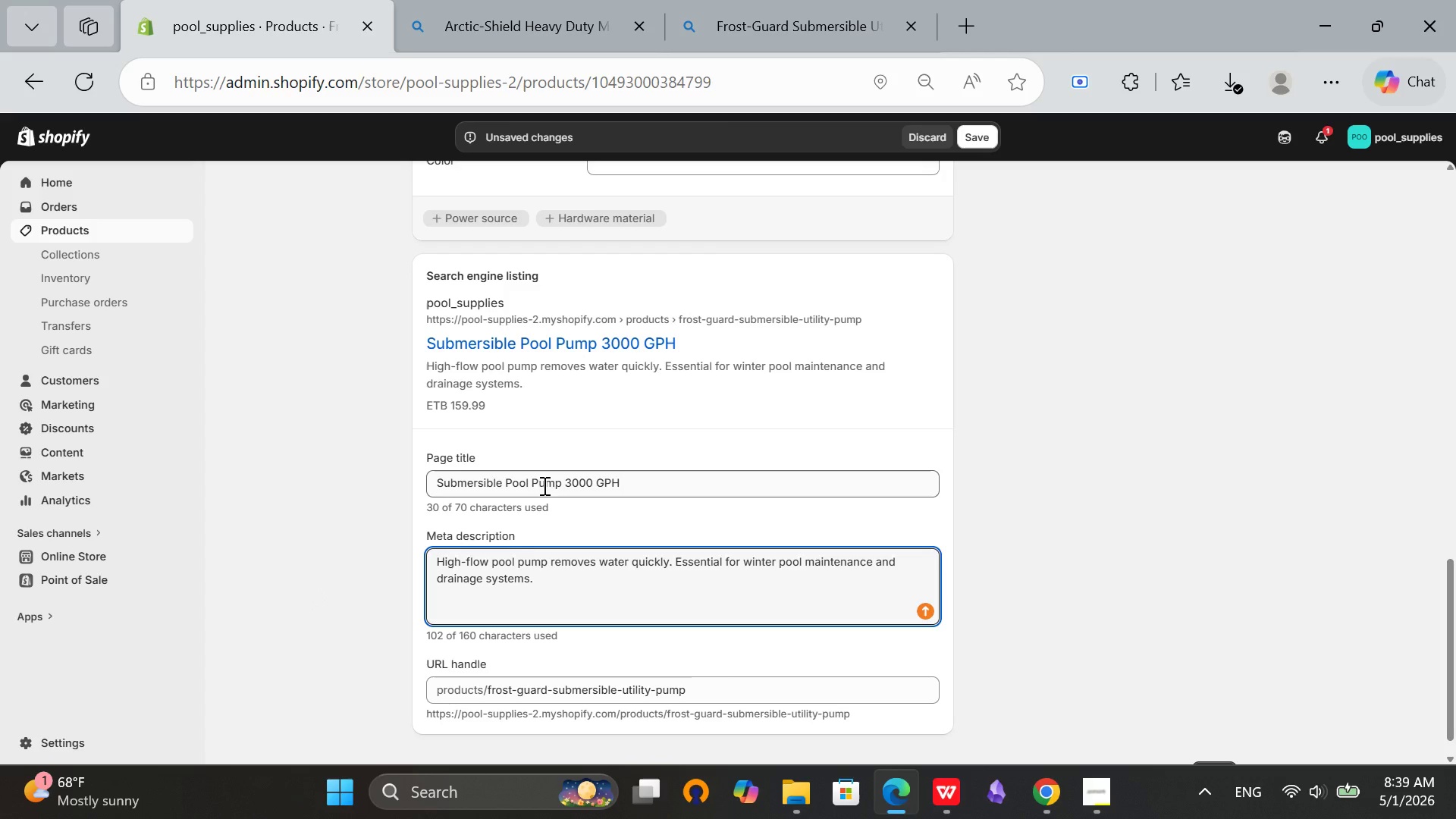 
scroll: coordinate [526, 550], scroll_direction: none, amount: 0.0
 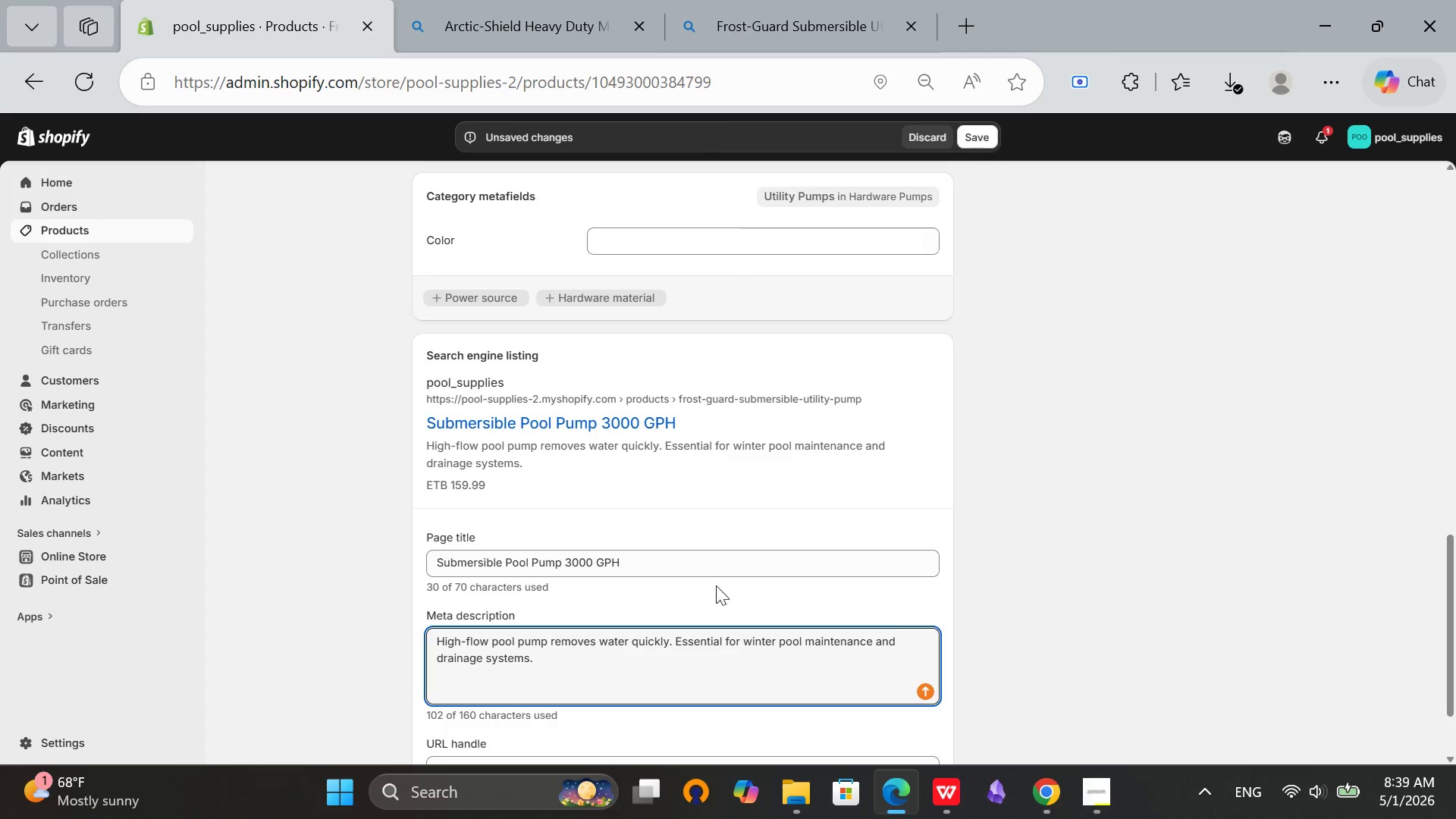 
left_click([708, 566])
 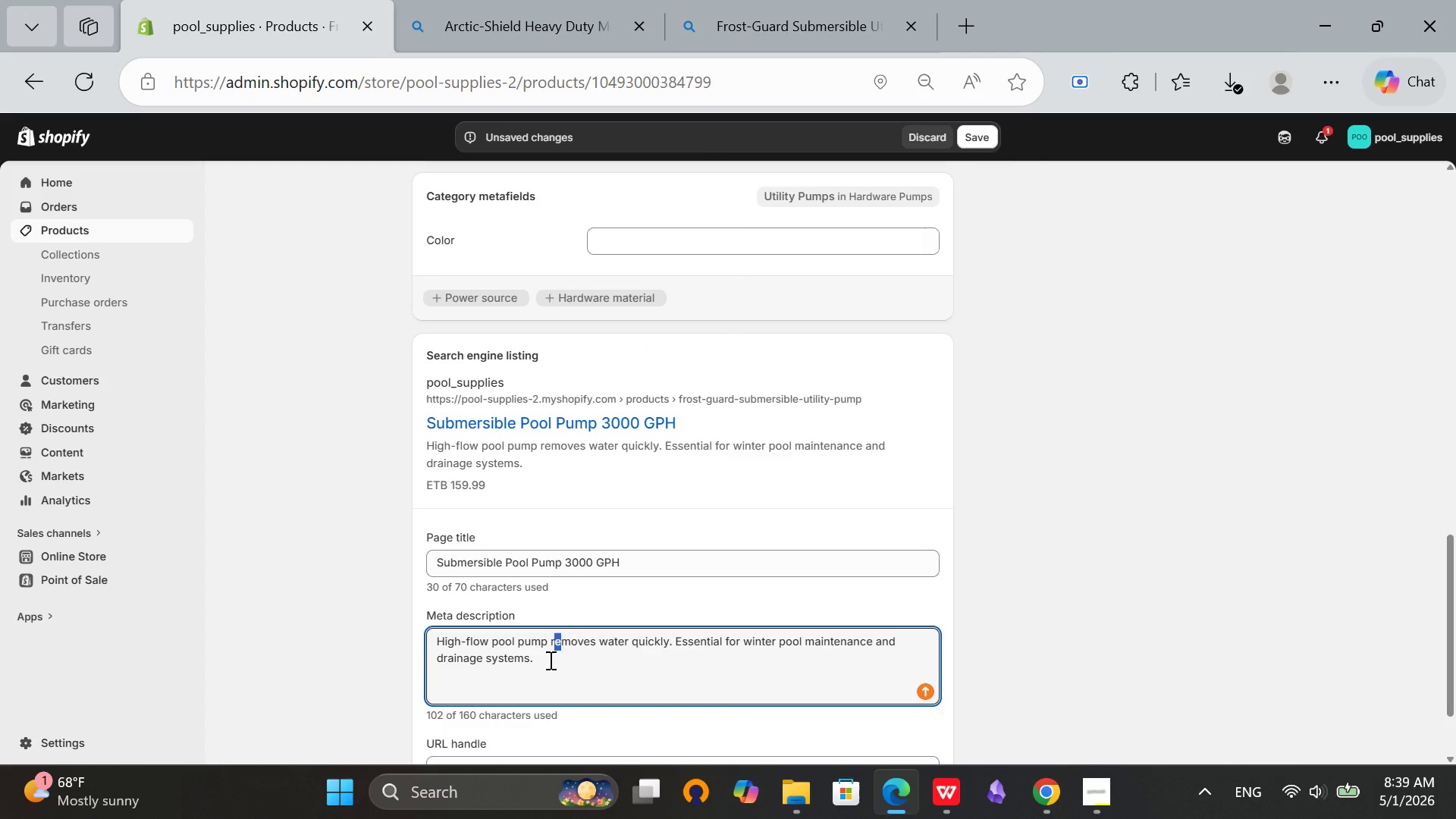 
left_click([549, 660])
 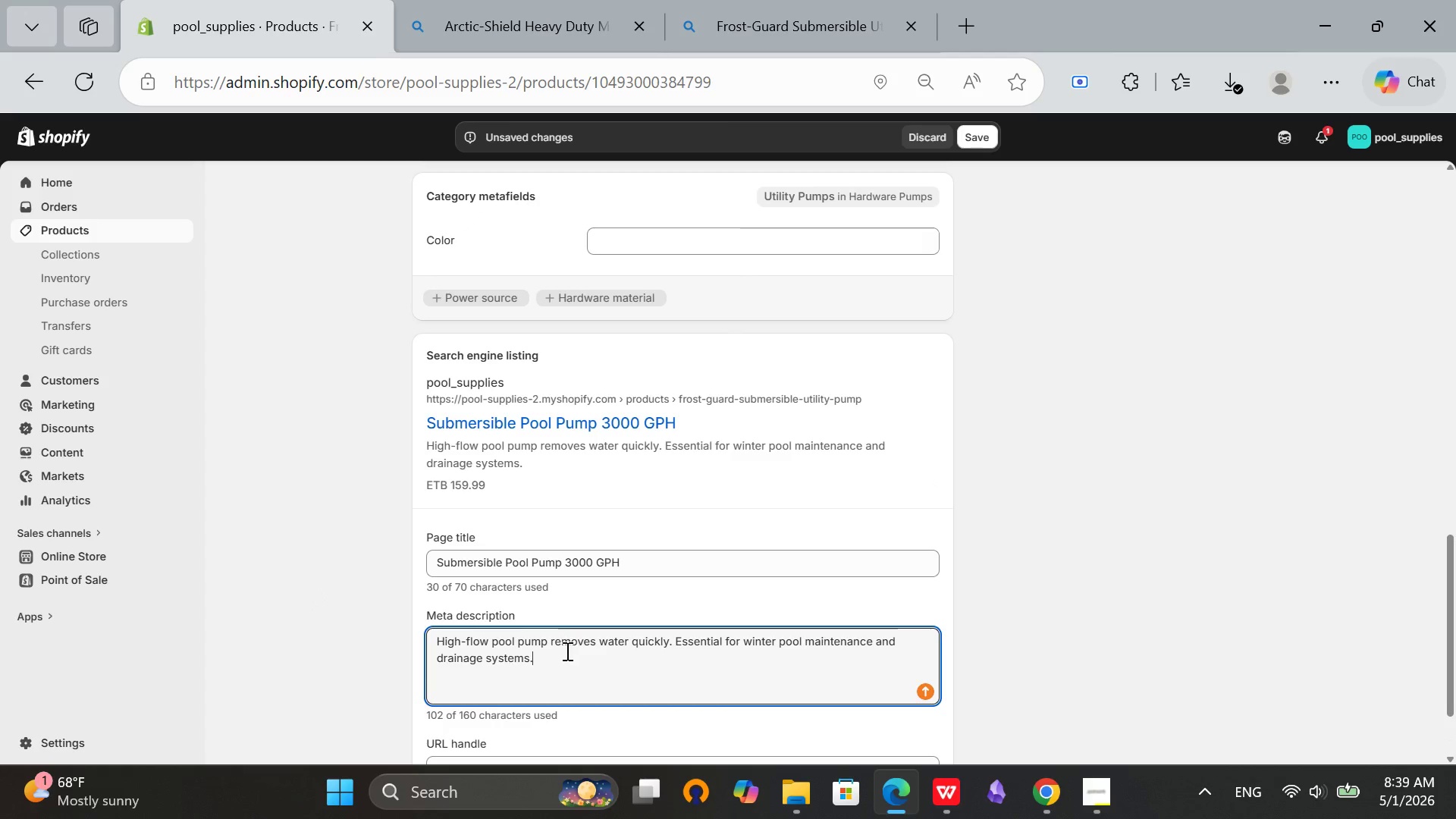 
scroll: coordinate [514, 416], scroll_direction: up, amount: 11.0
 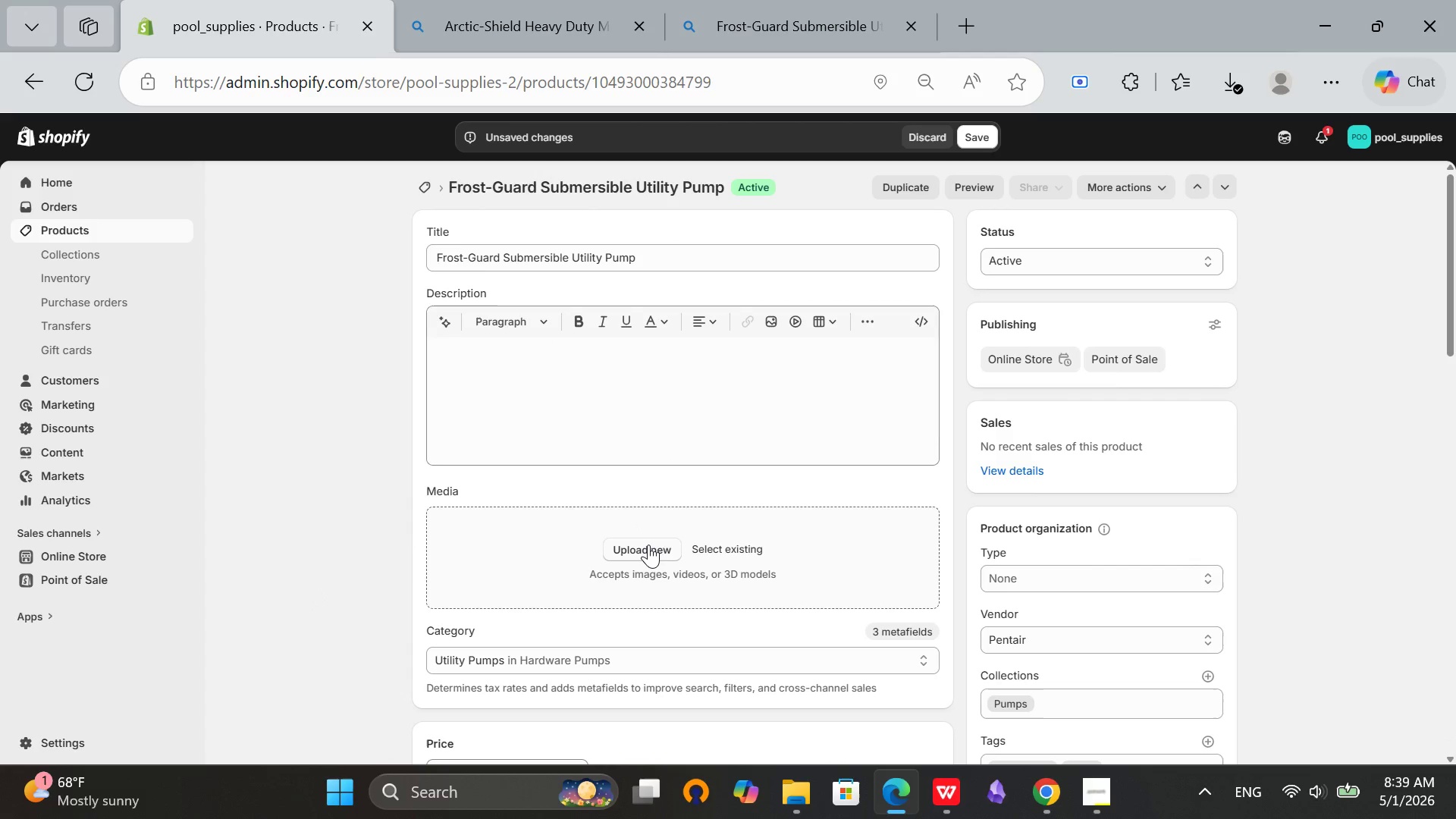 
left_click([648, 544])
 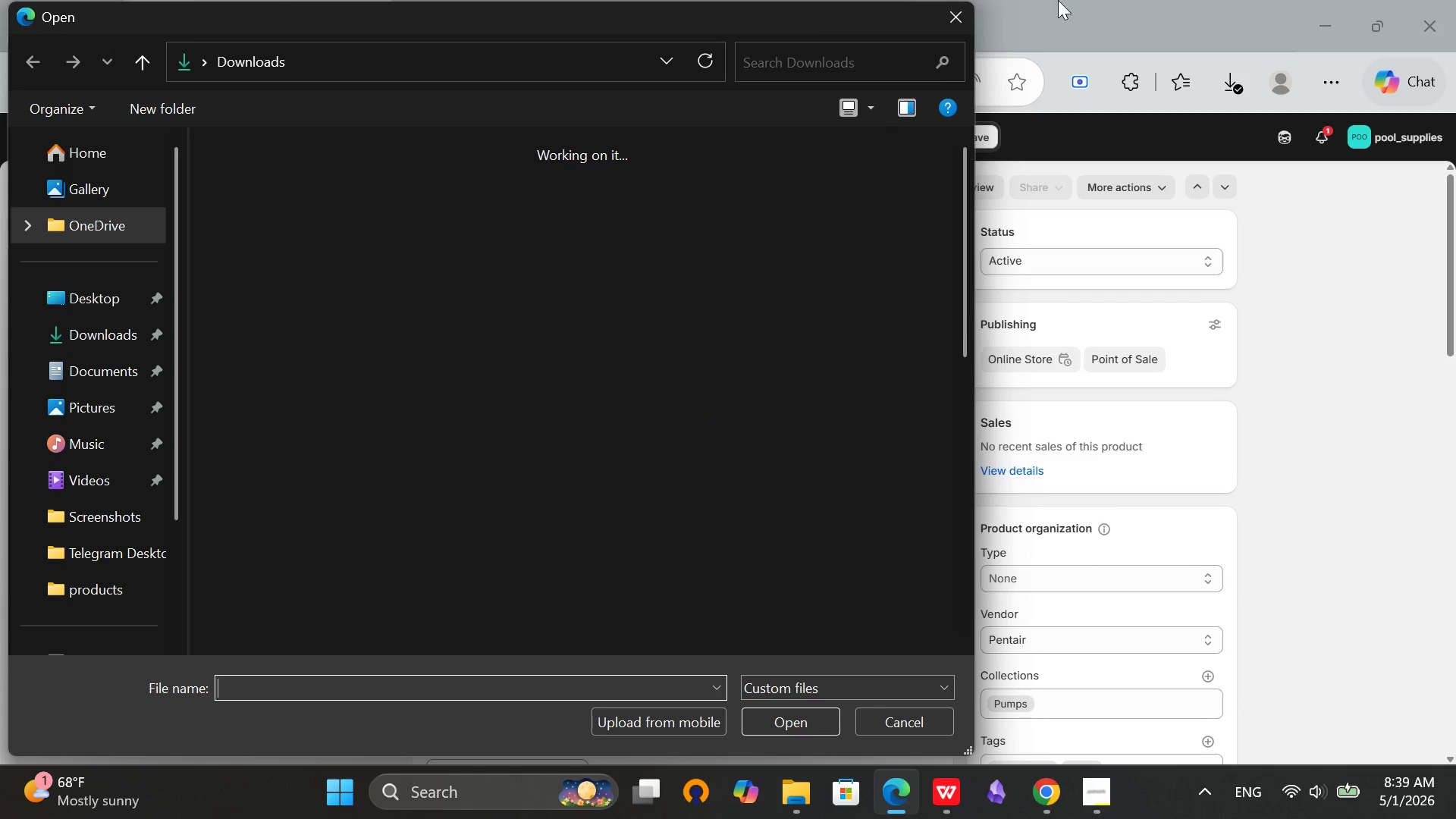 
left_click([968, 4])
 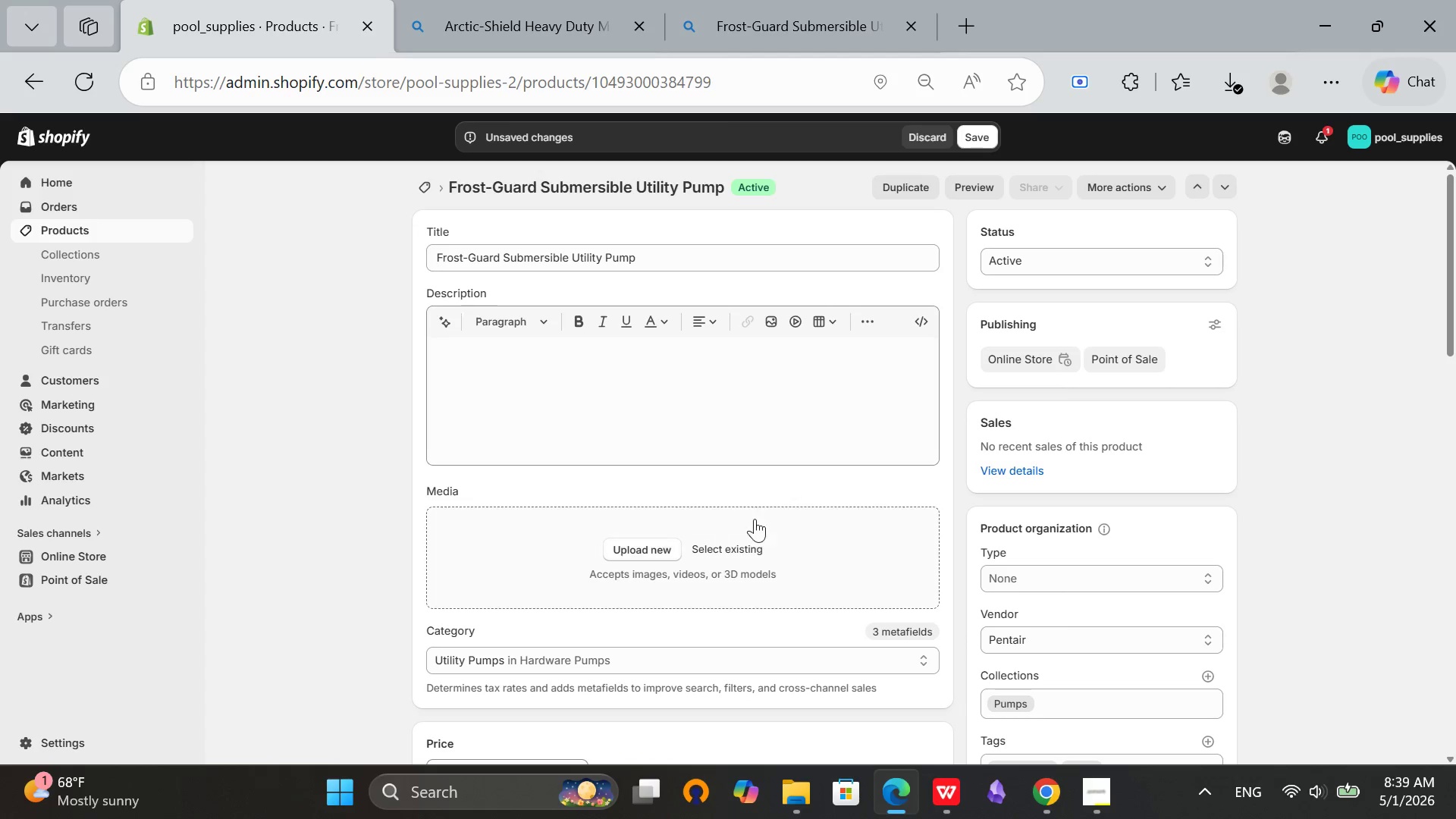 
left_click([742, 545])
 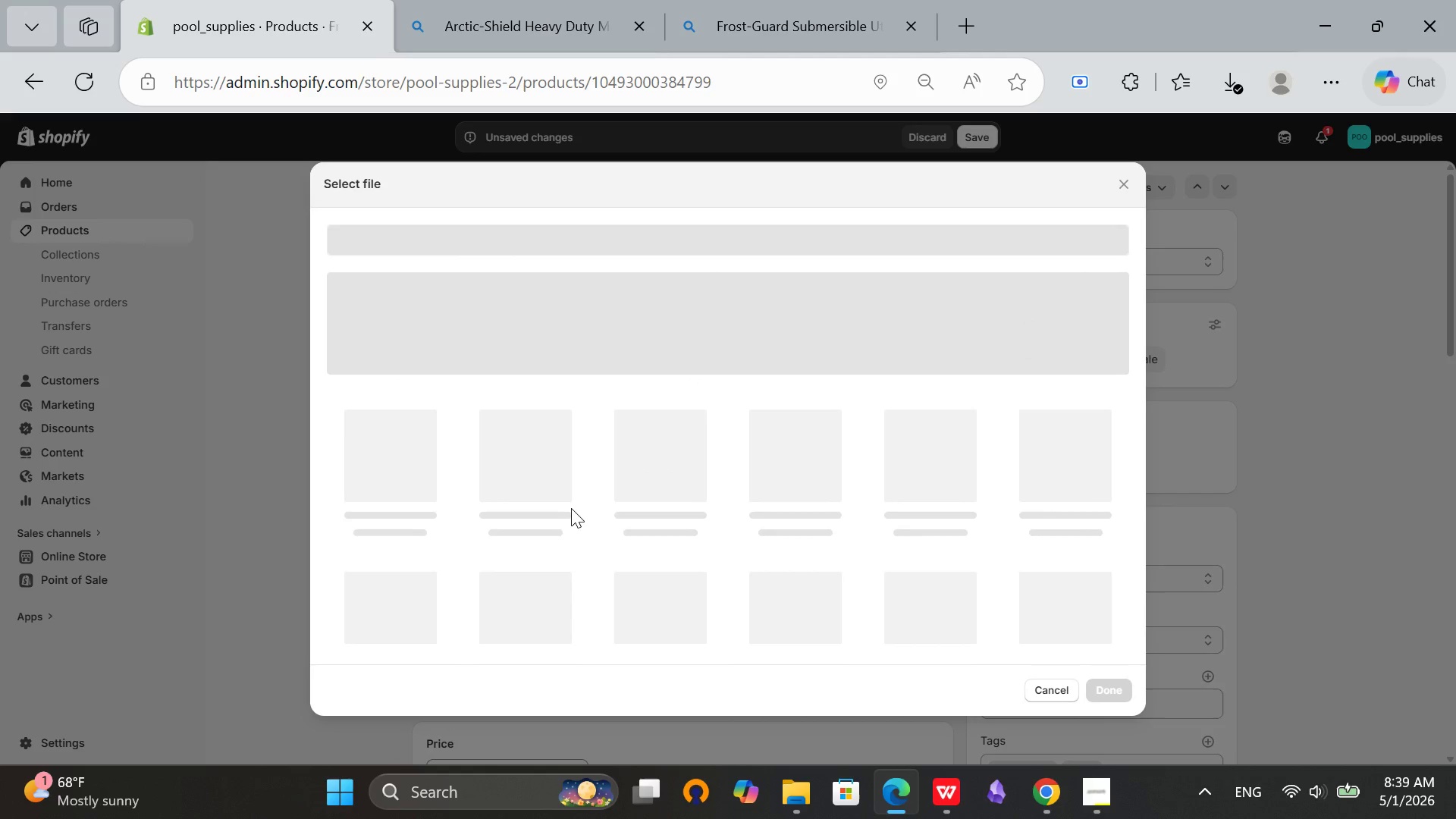 
wait(5.56)
 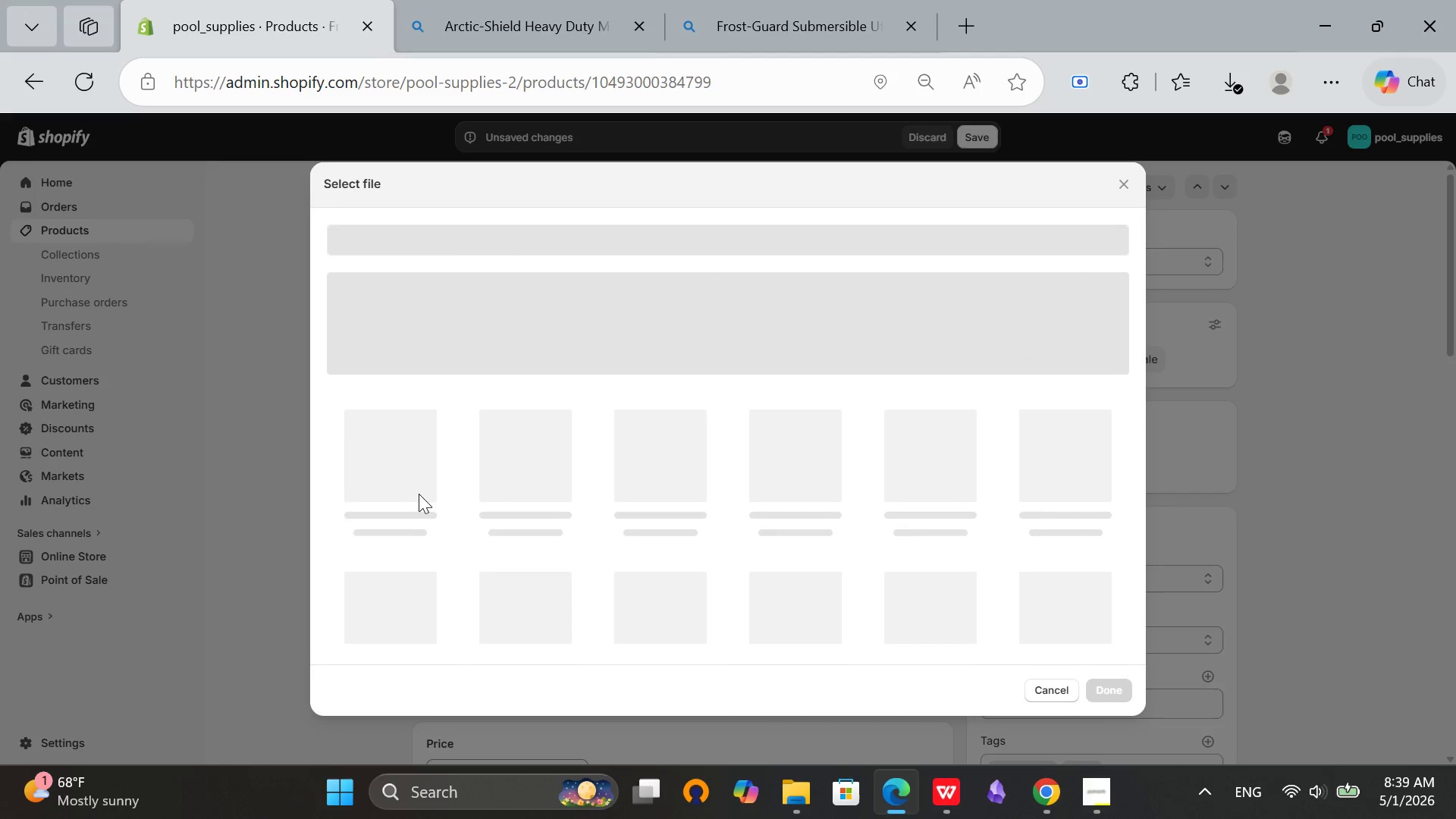 
scroll: coordinate [955, 577], scroll_direction: up, amount: 9.0
 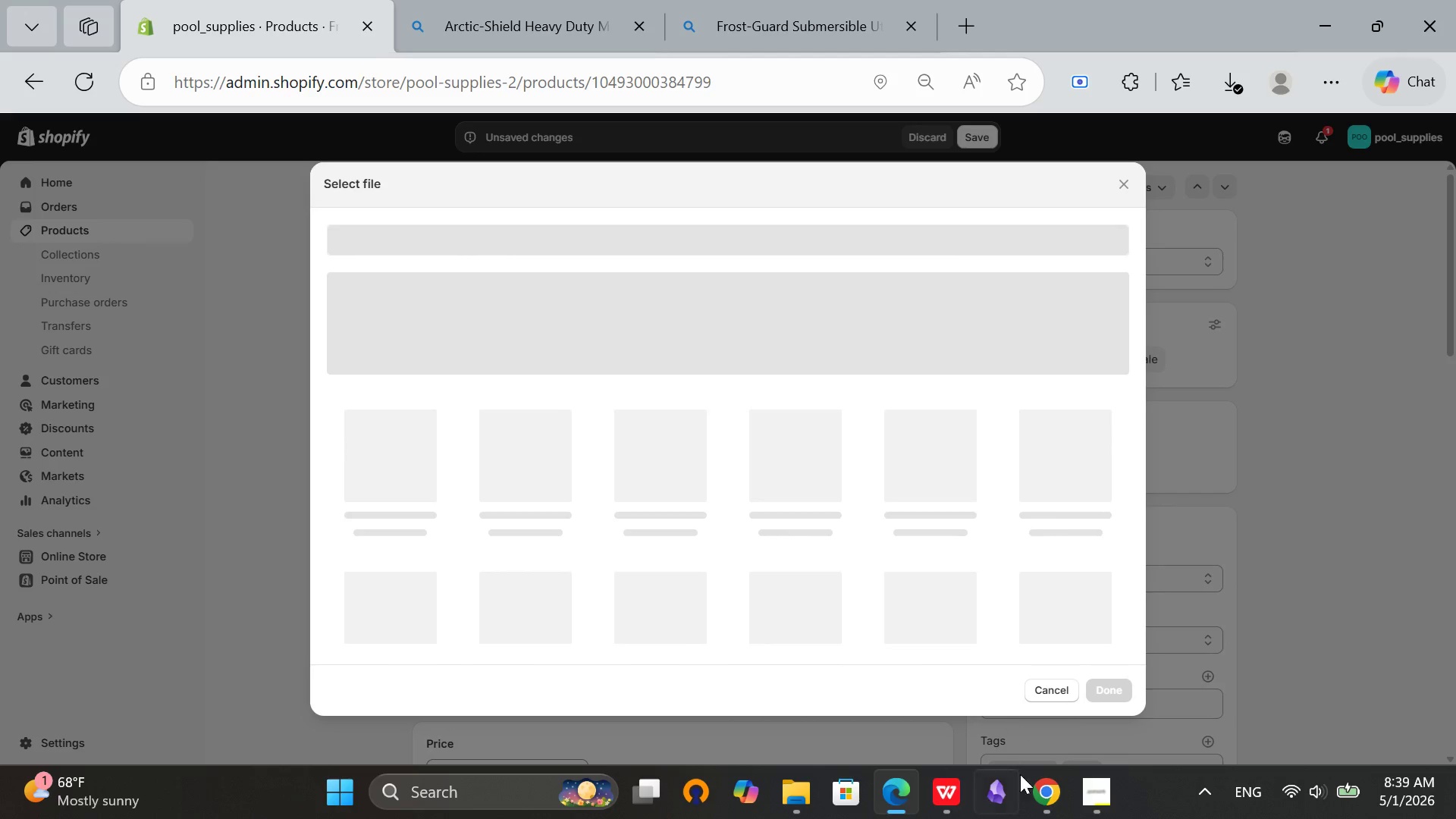 
left_click([1094, 793])